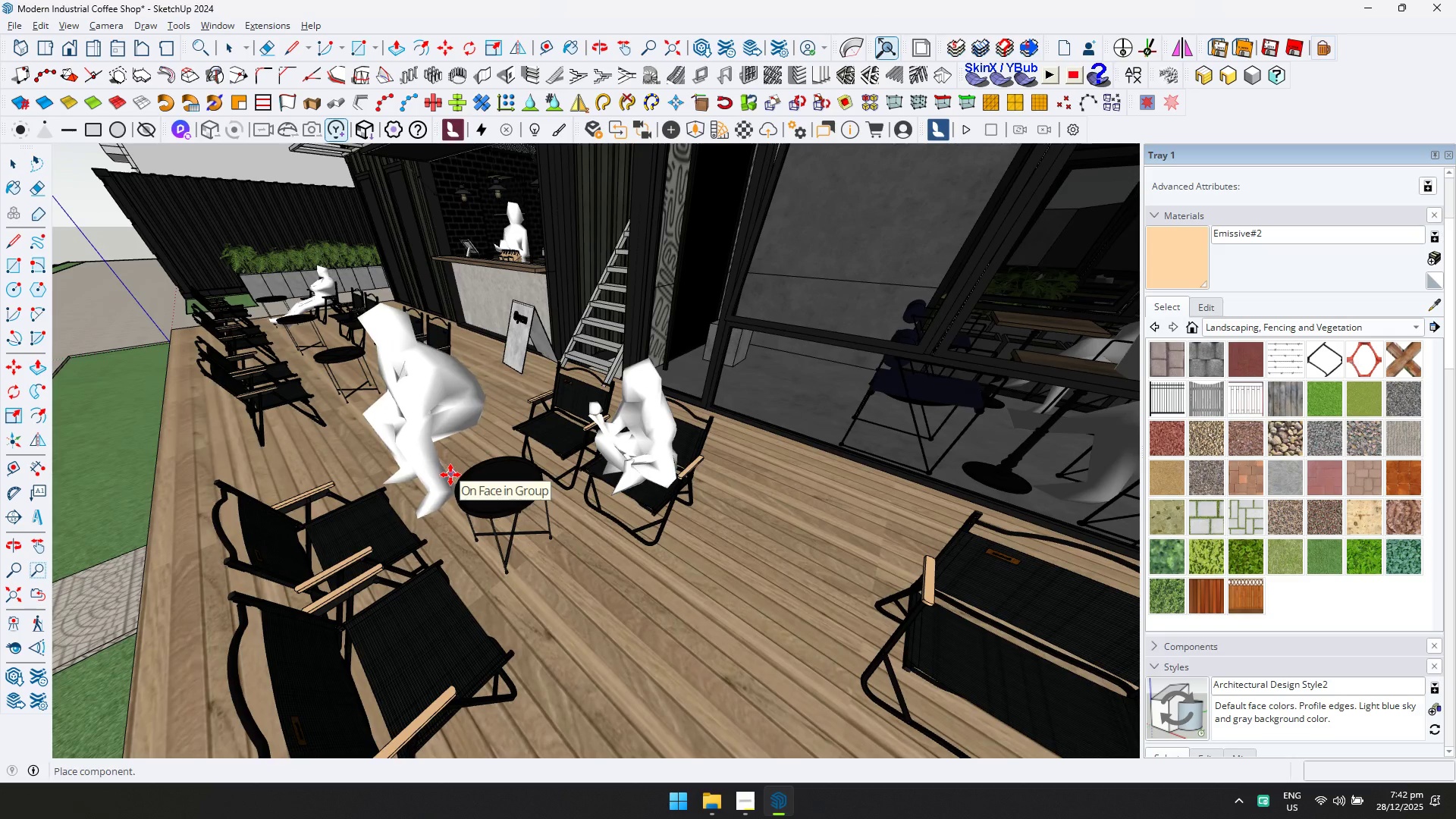 
key(Space)
 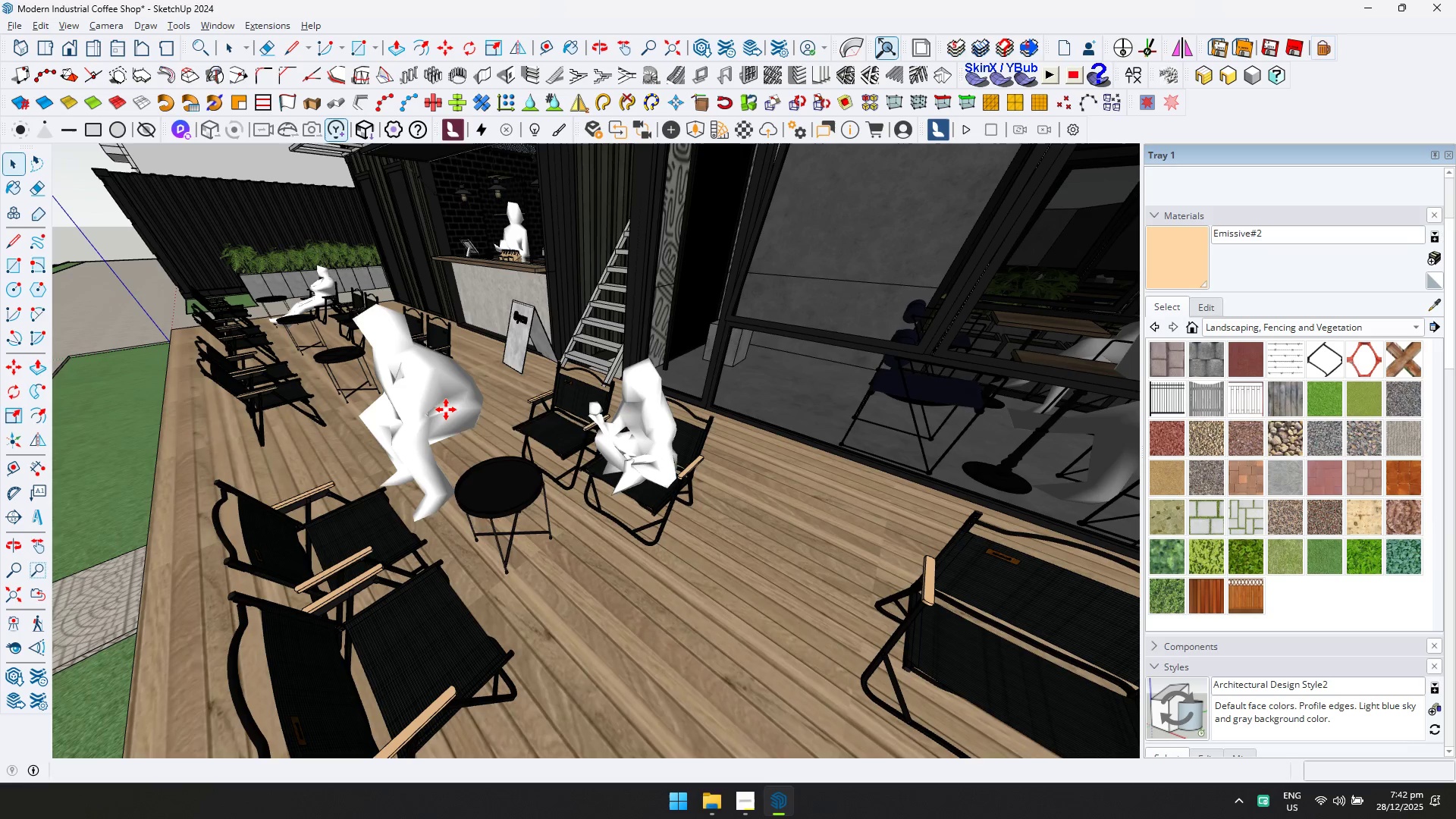 
left_click([446, 410])
 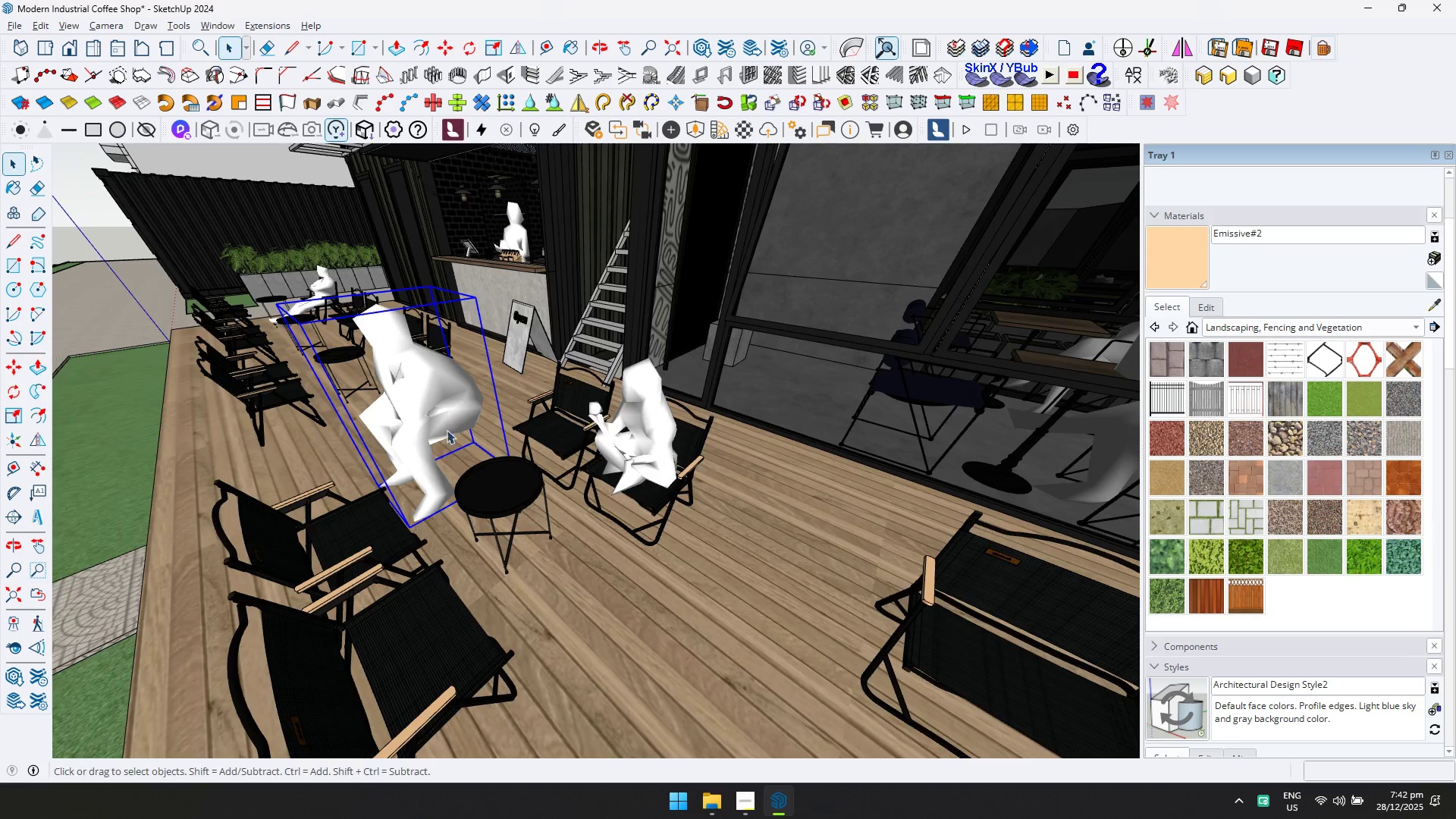 
key(Q)
 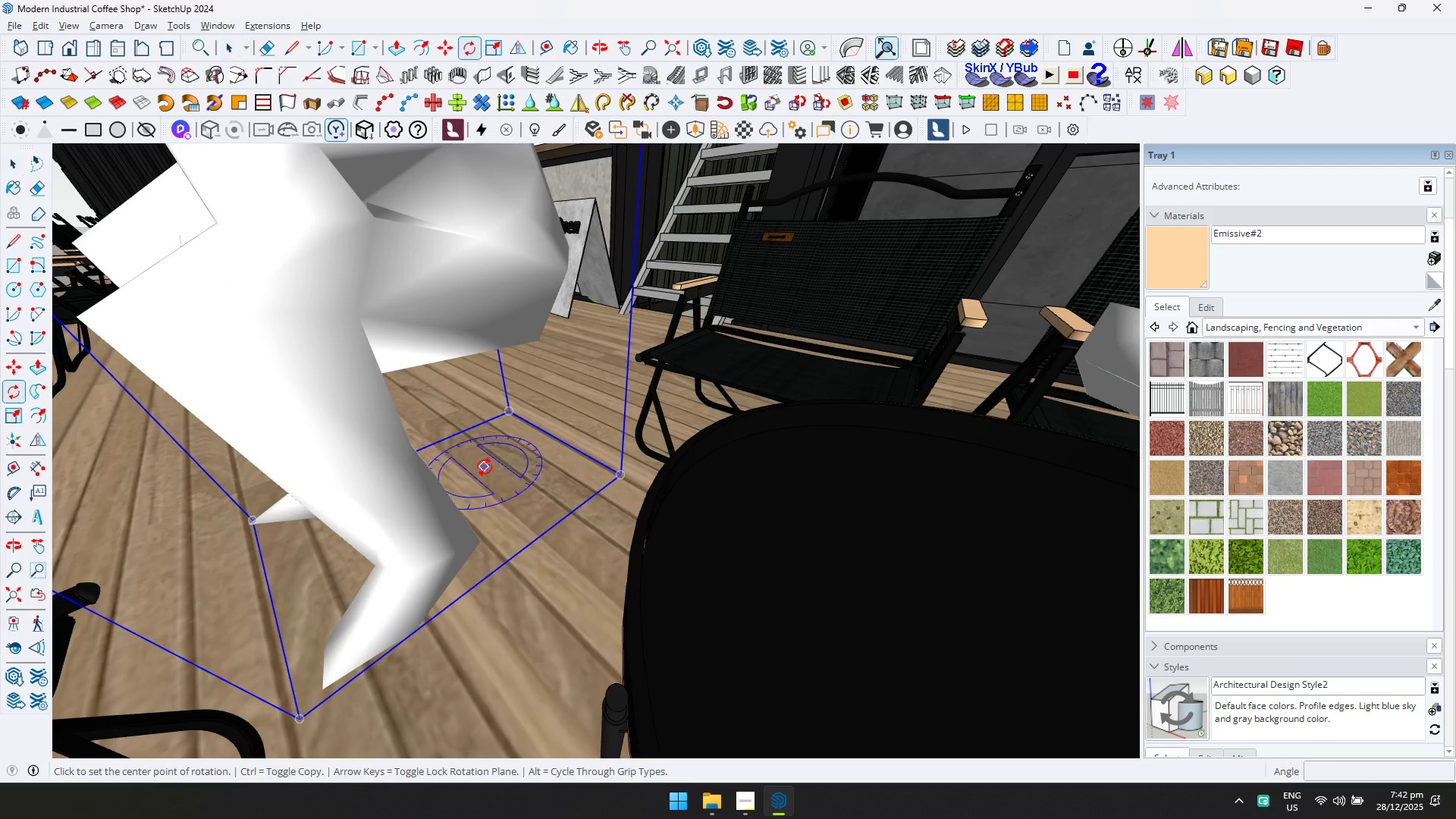 
left_click([485, 467])
 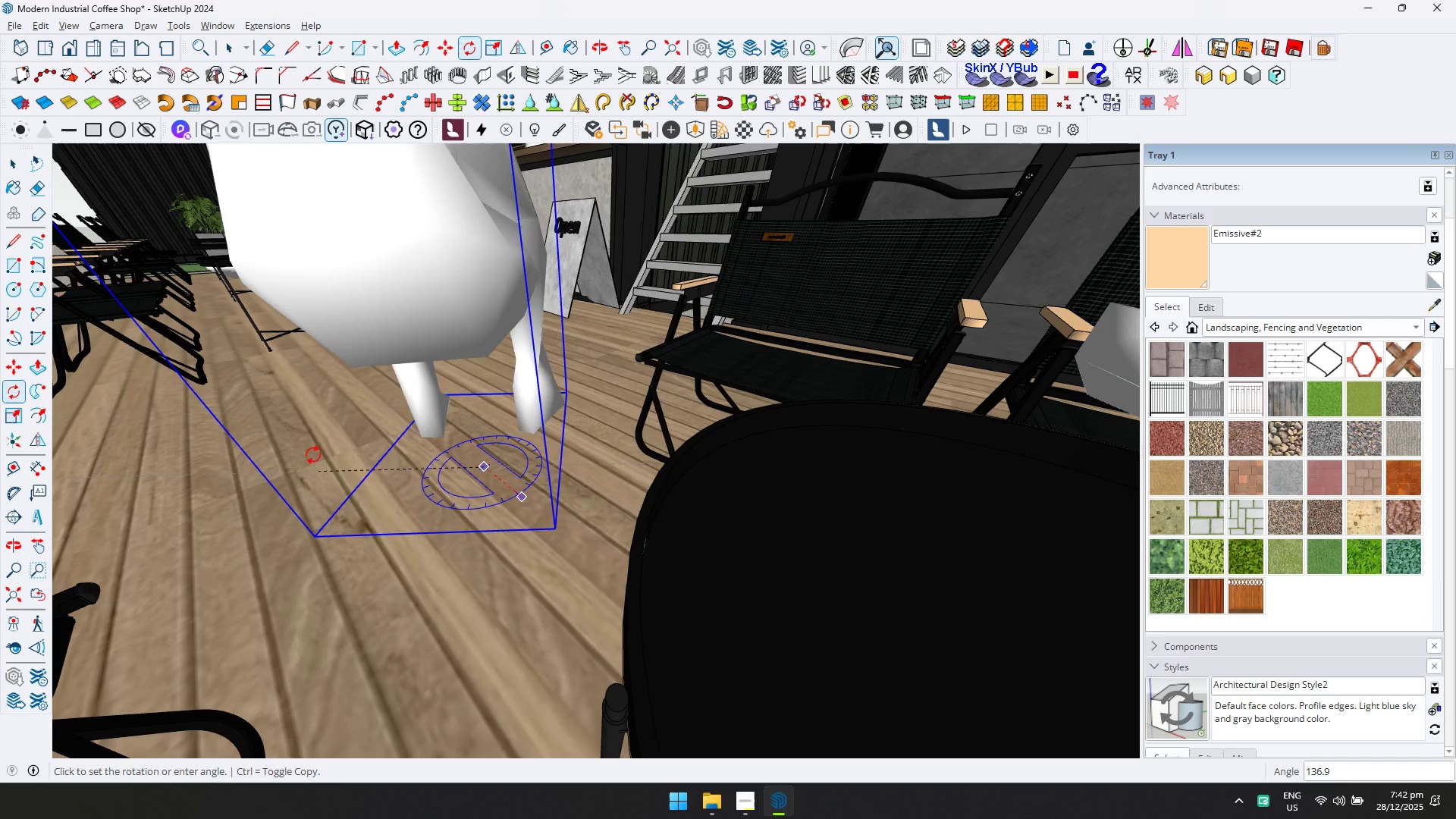 
scroll: coordinate [446, 472], scroll_direction: up, amount: 10.0
 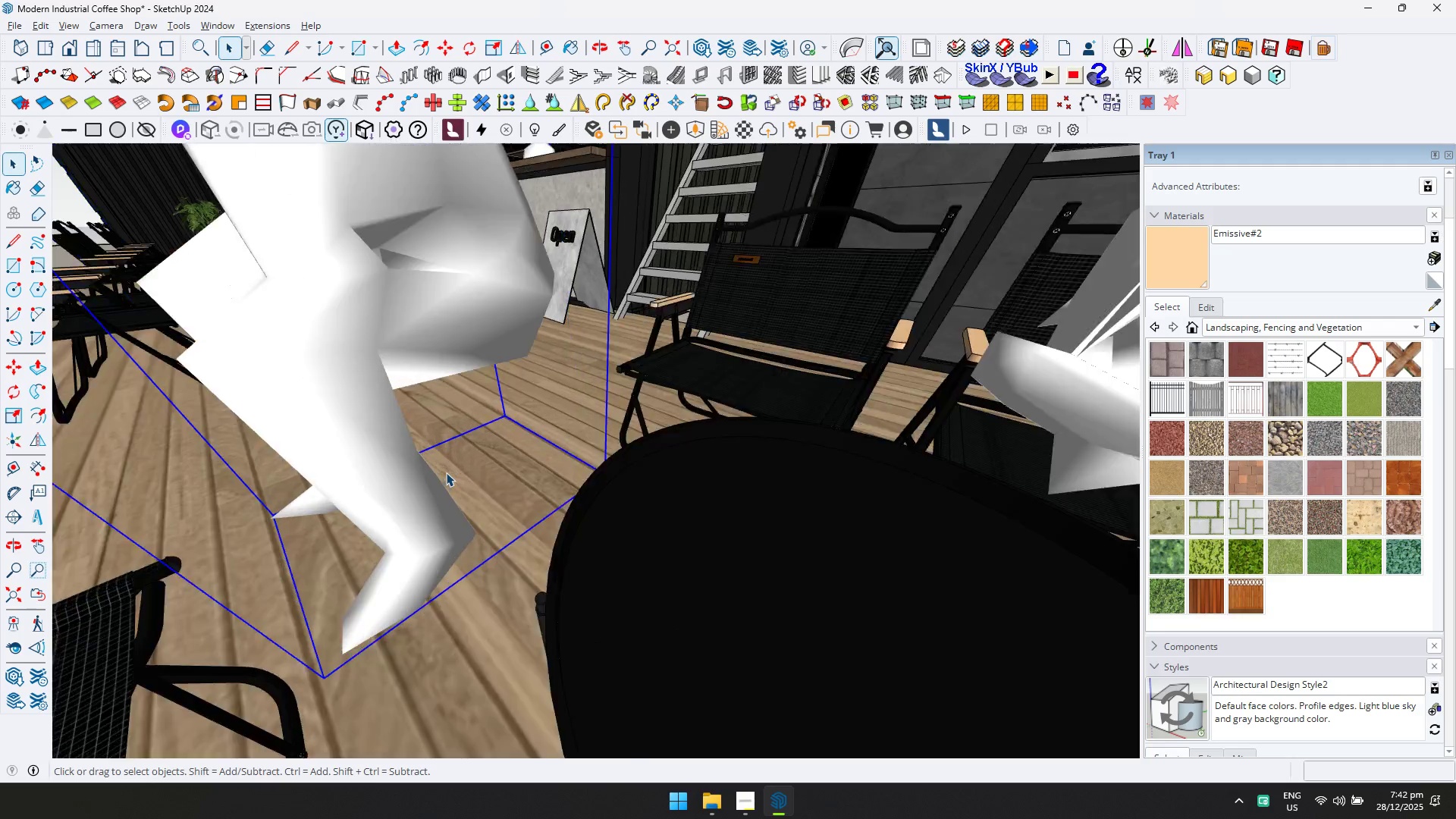 
left_click_drag(start_coordinate=[372, 397], to_coordinate=[392, 394])
 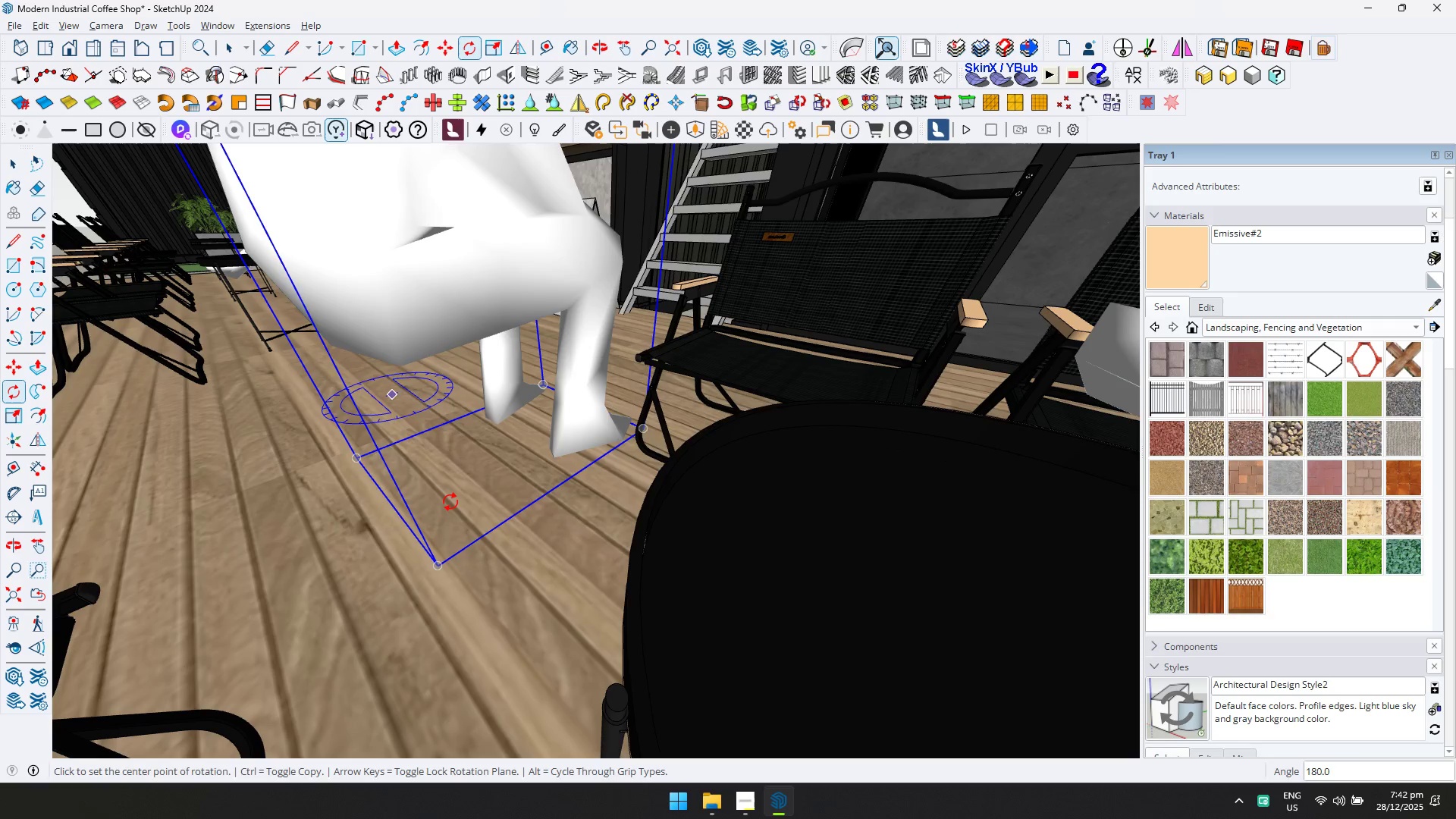 
scroll: coordinate [455, 519], scroll_direction: down, amount: 6.0
 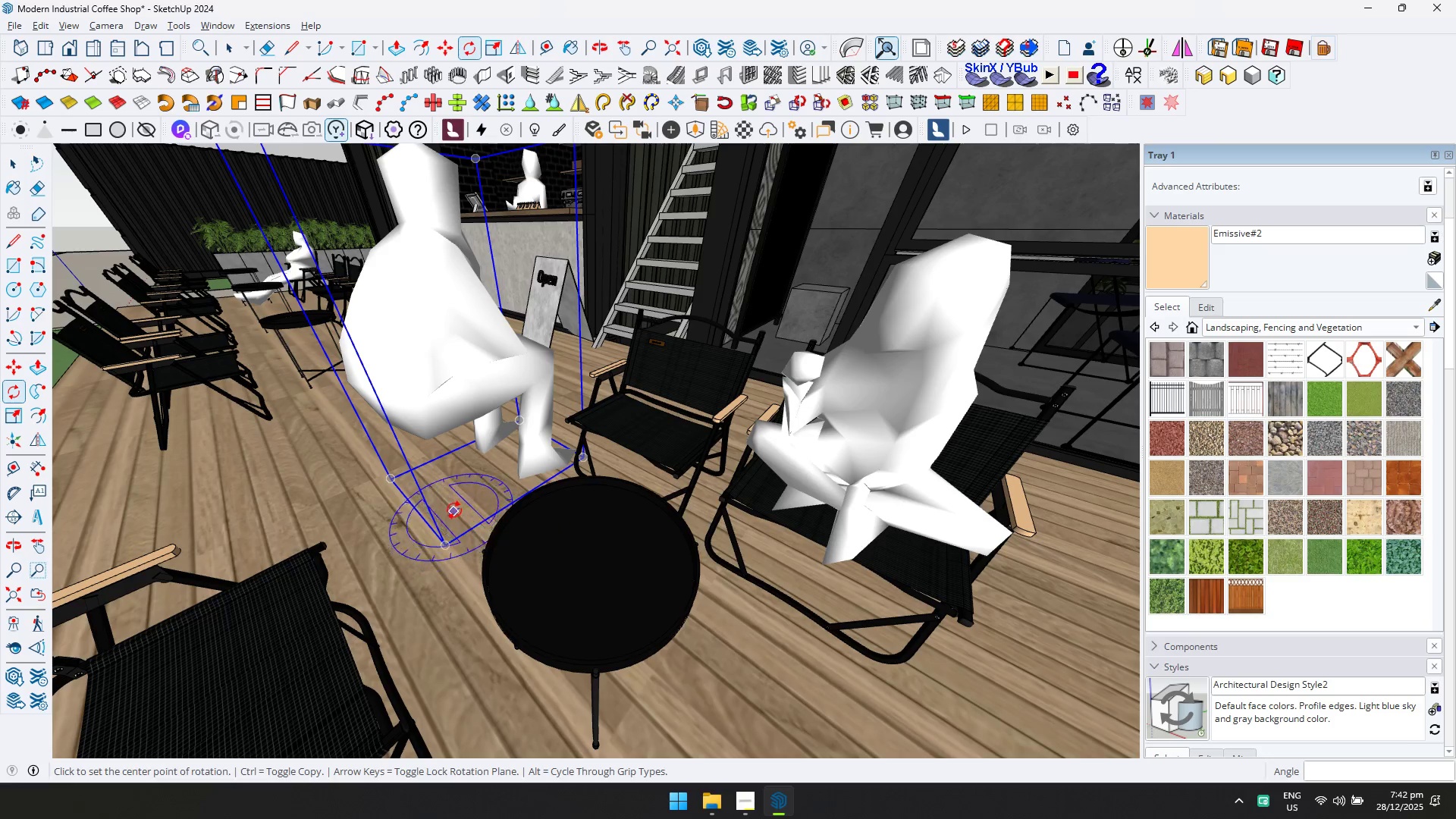 
key(M)
 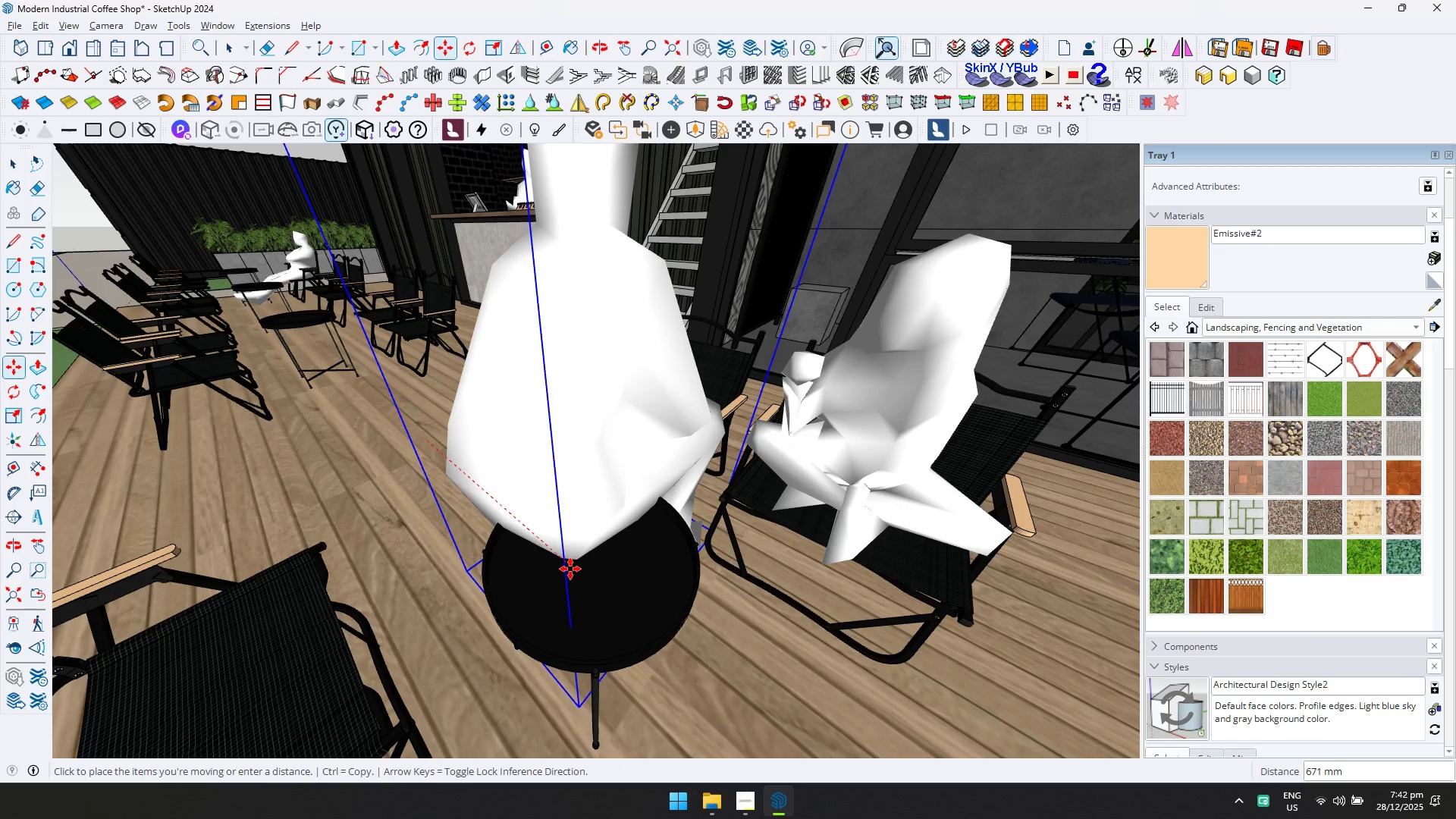 
key(ArrowLeft)
 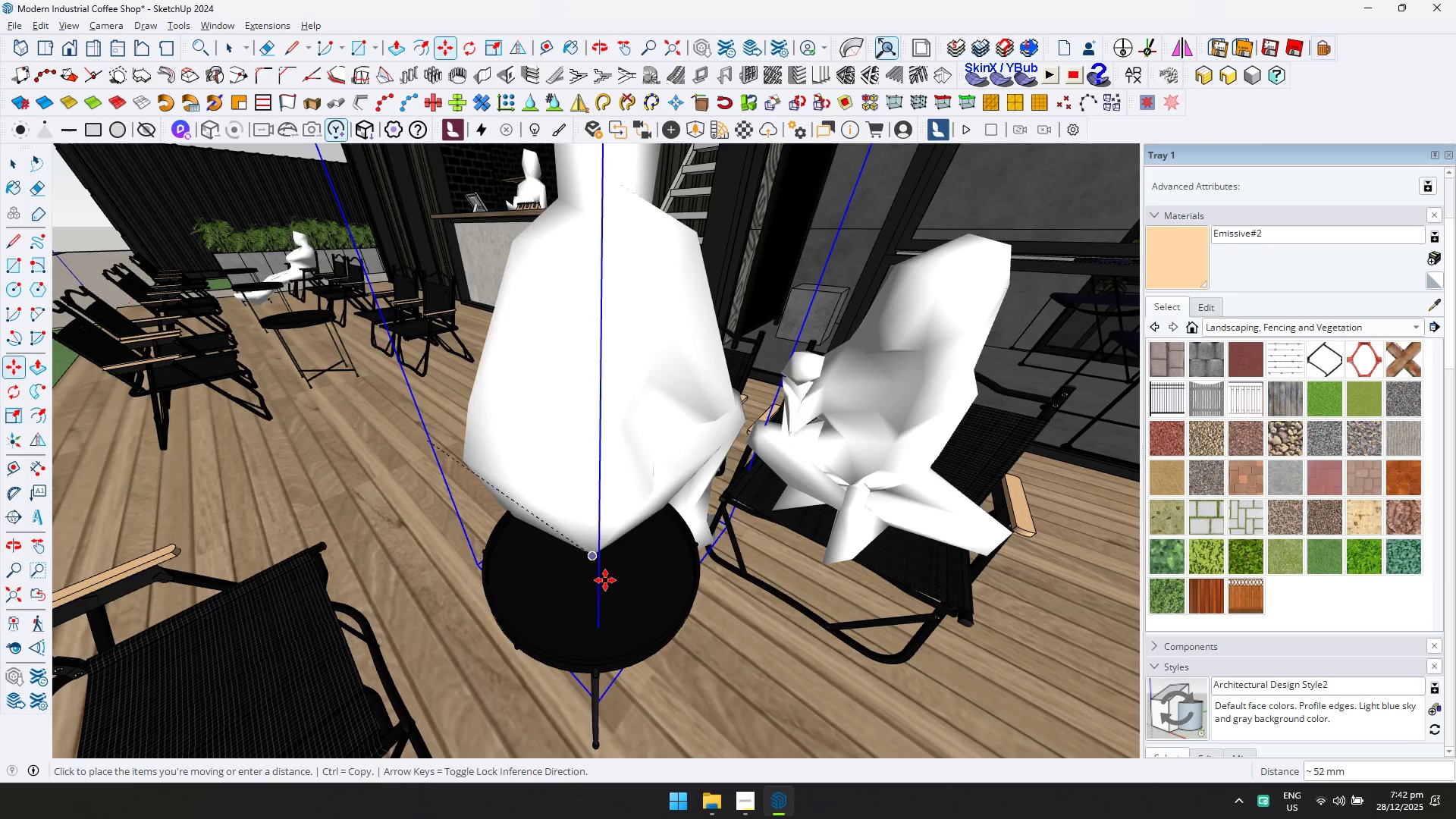 
key(ArrowRight)
 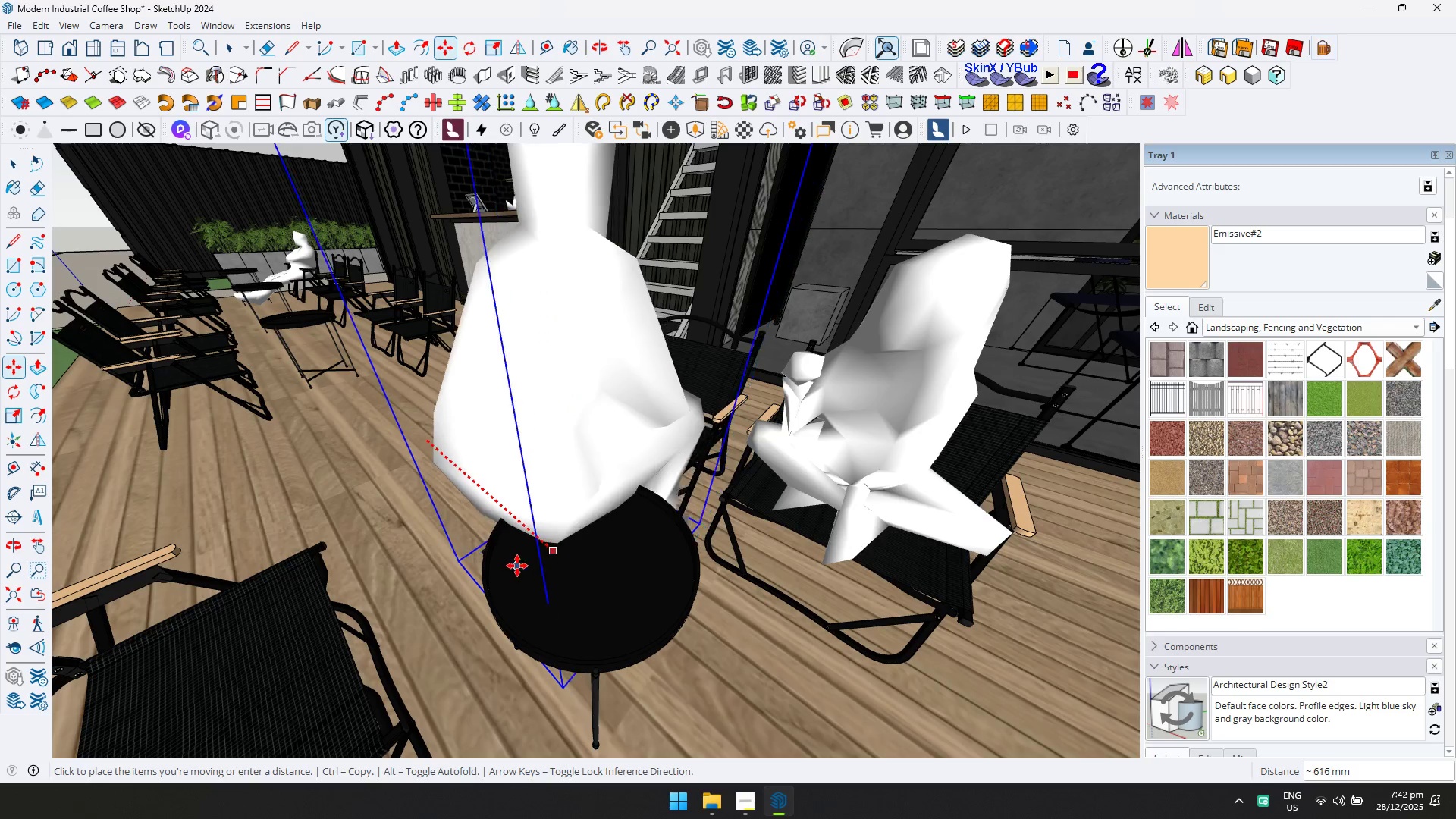 
left_click([559, 604])
 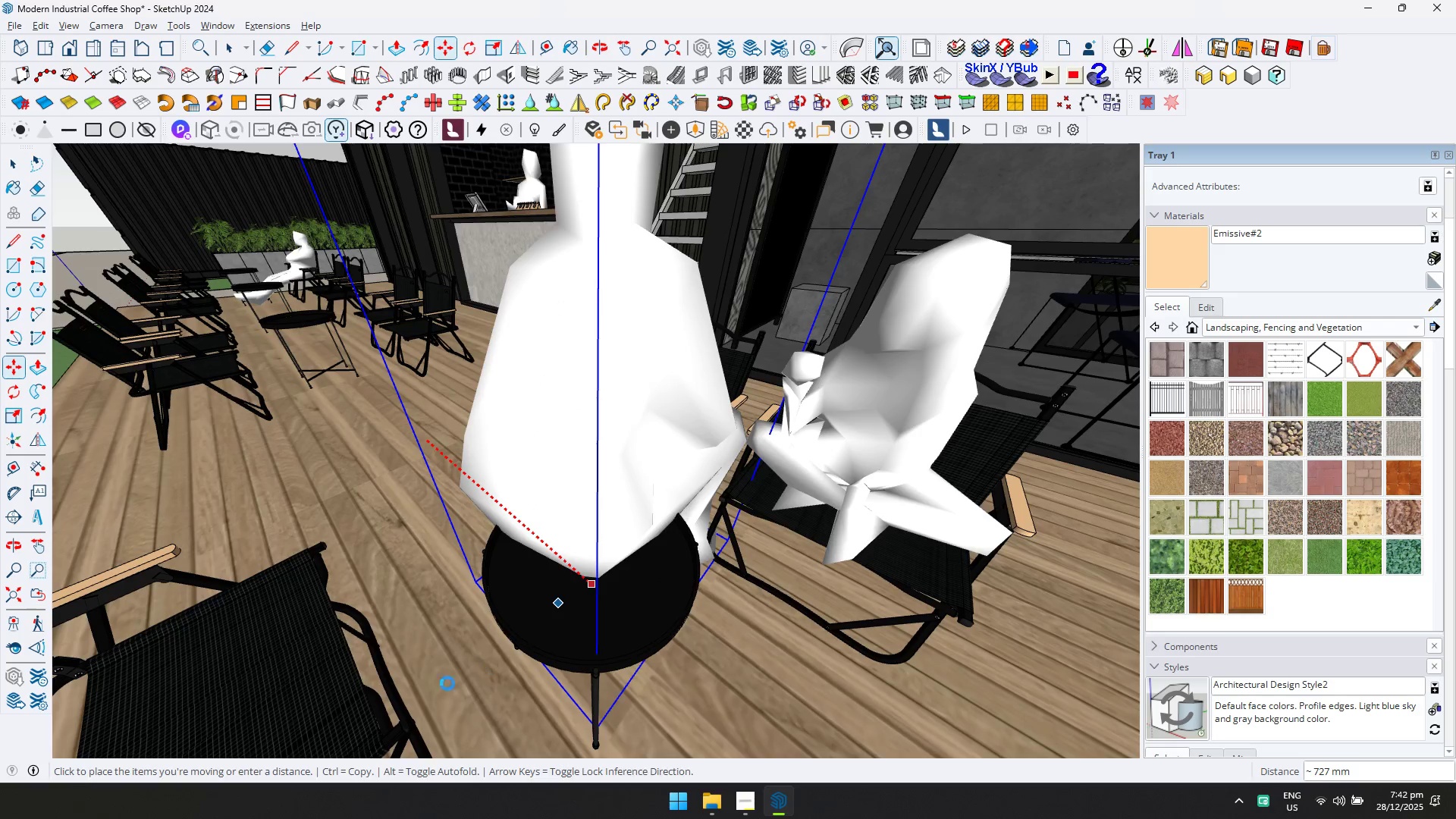 
hold_key(key=ShiftLeft, duration=0.31)
 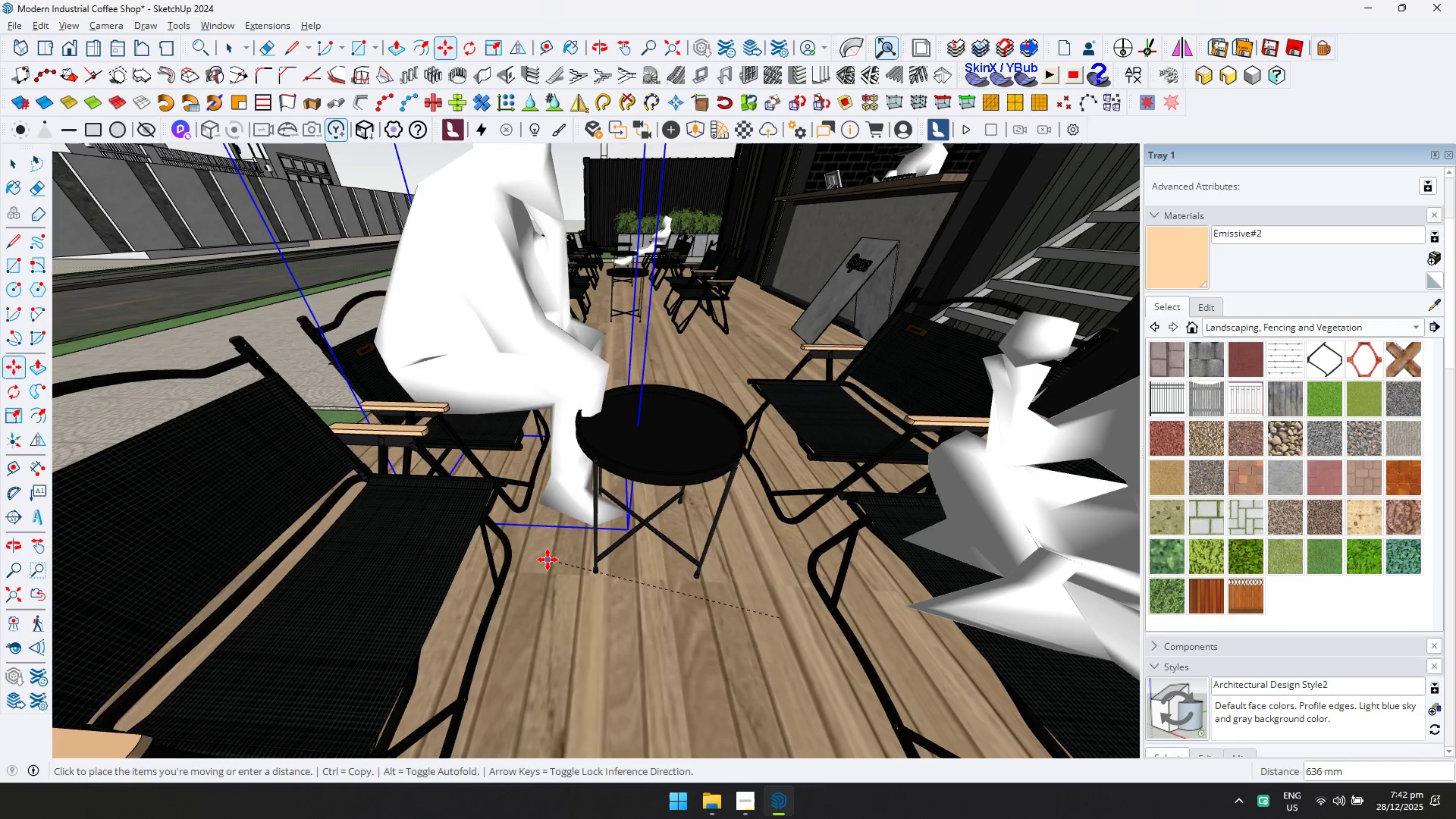 
left_click([544, 555])
 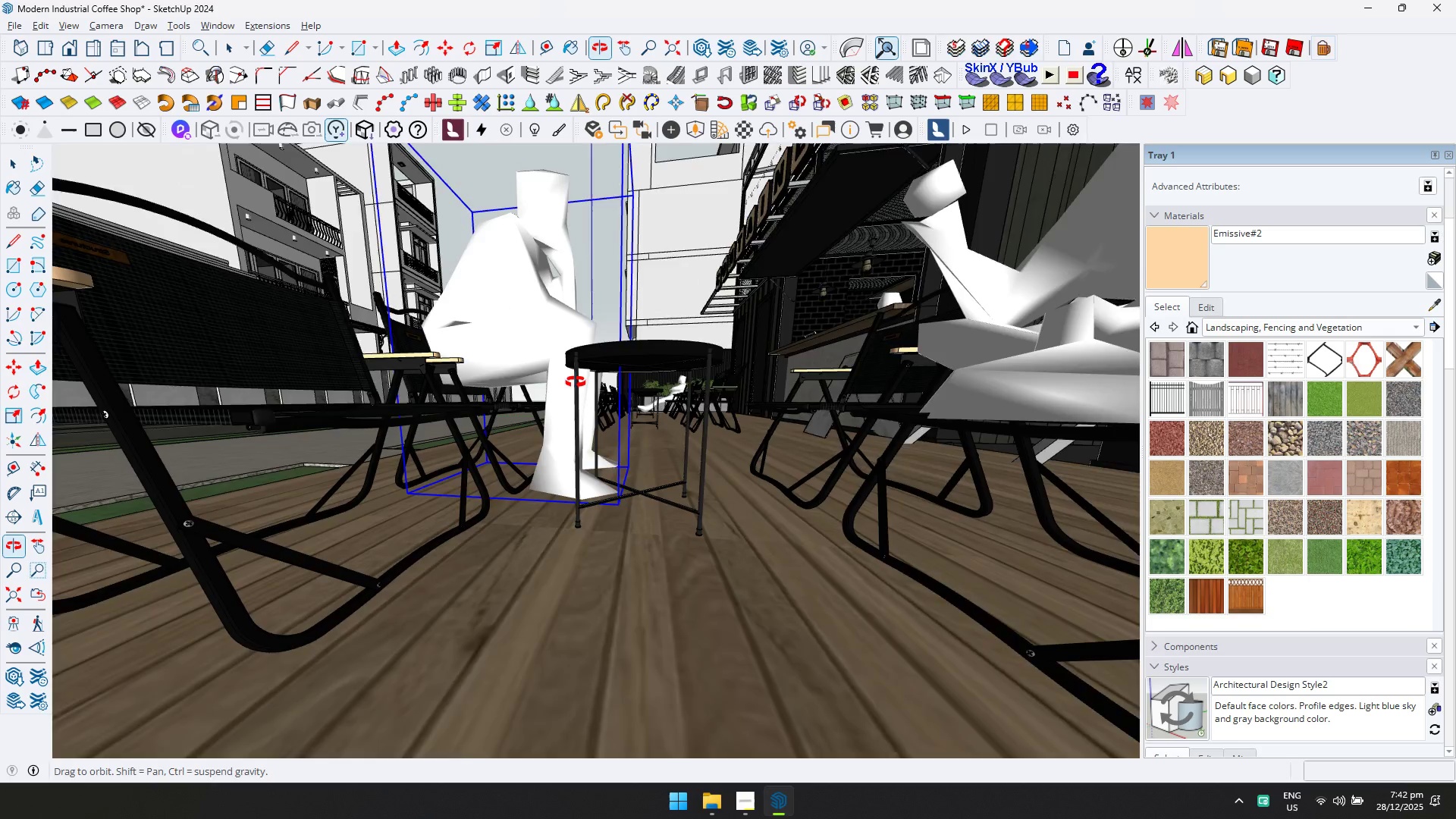 
key(S)
 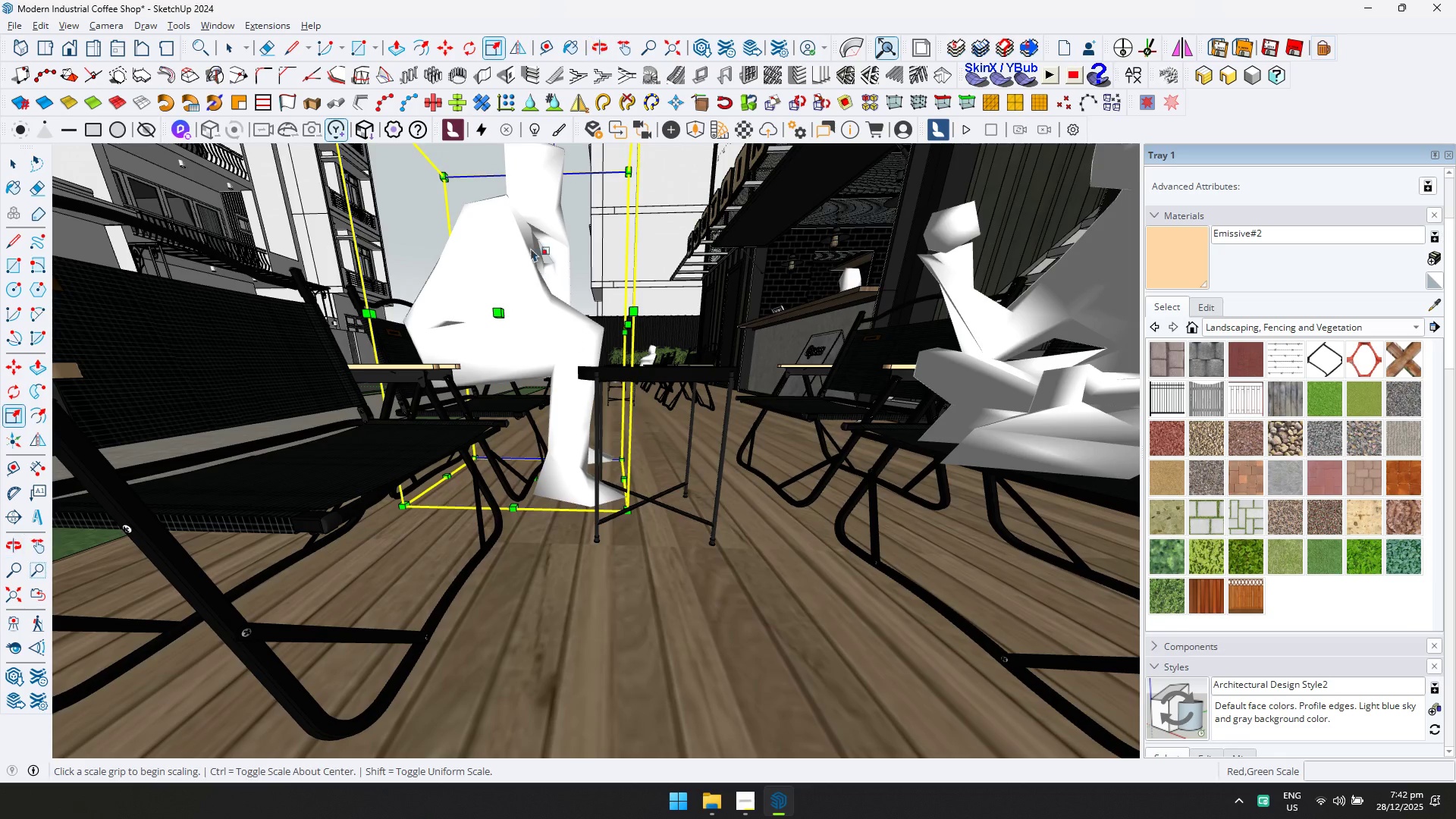 
hold_key(key=ShiftLeft, duration=0.53)
 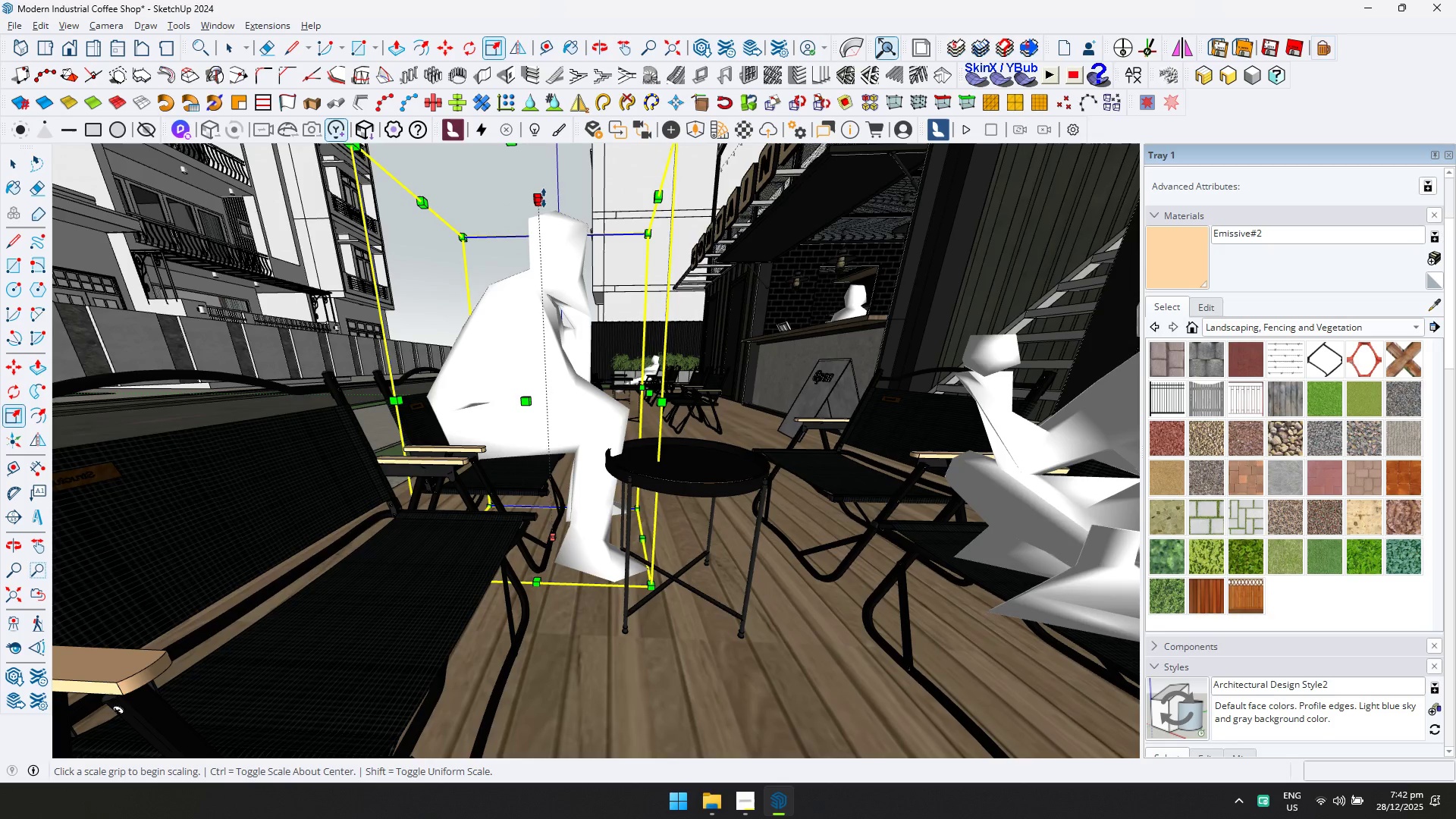 
left_click([542, 200])
 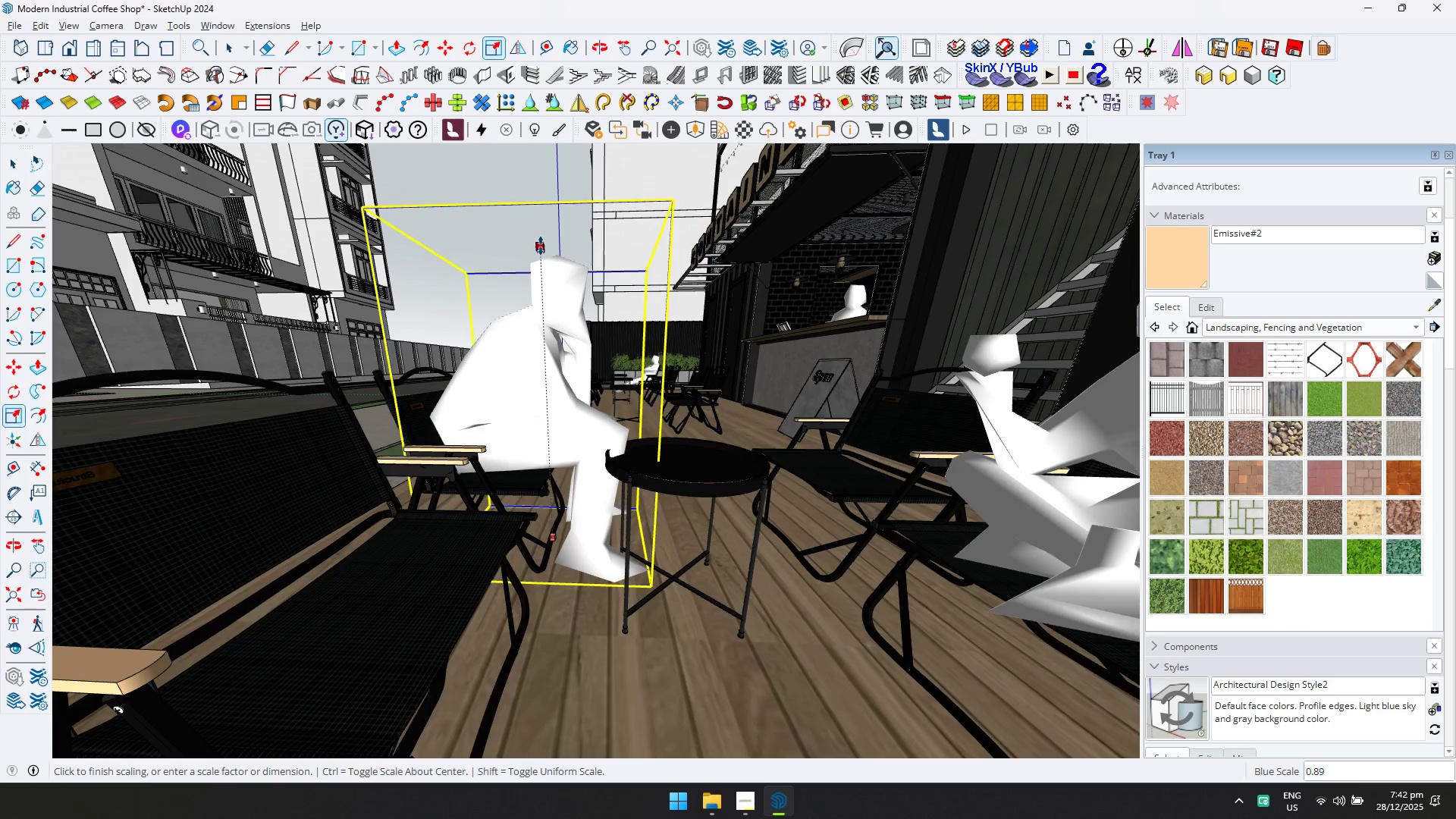 
left_click([541, 246])
 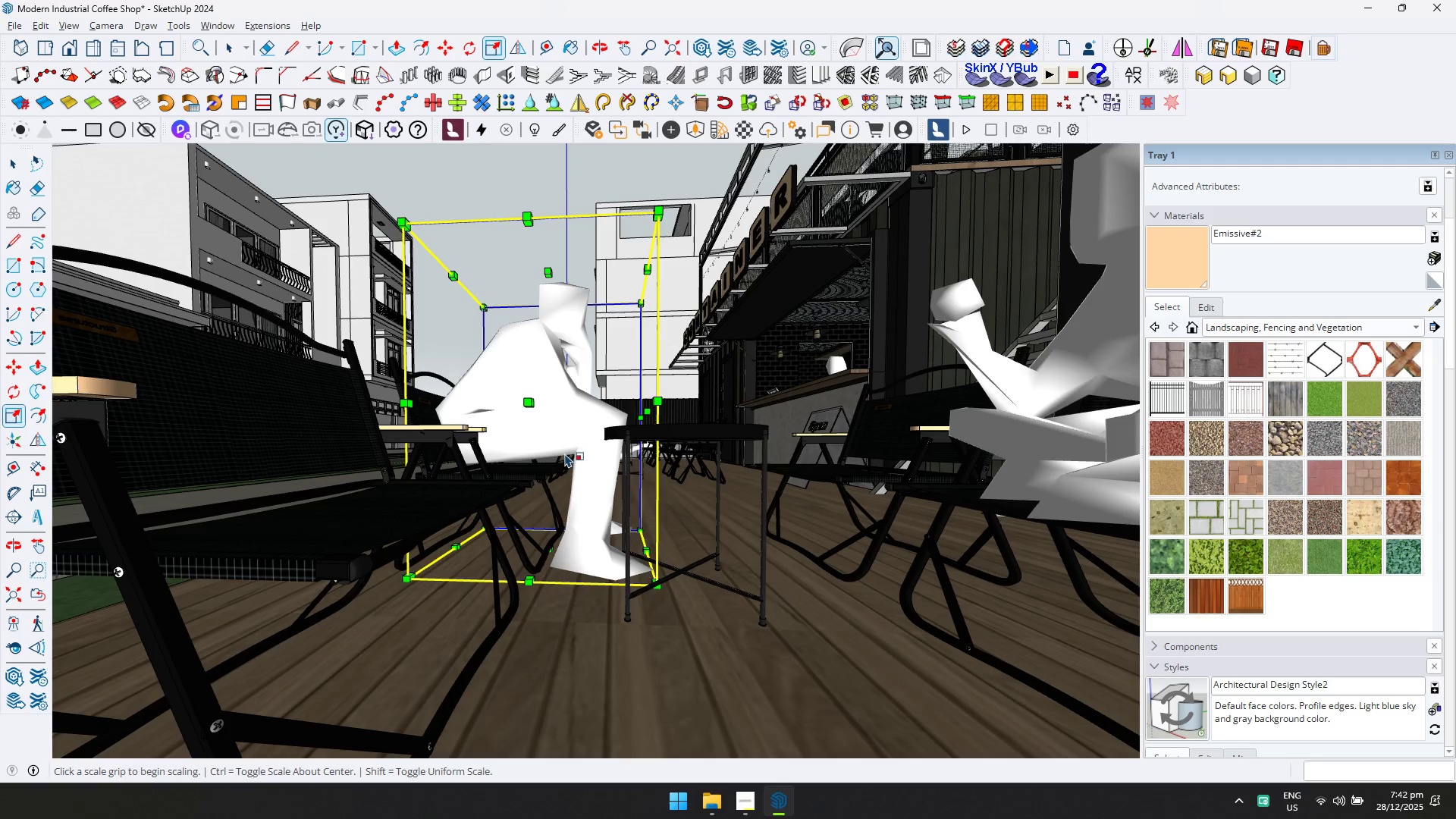 
key(M)
 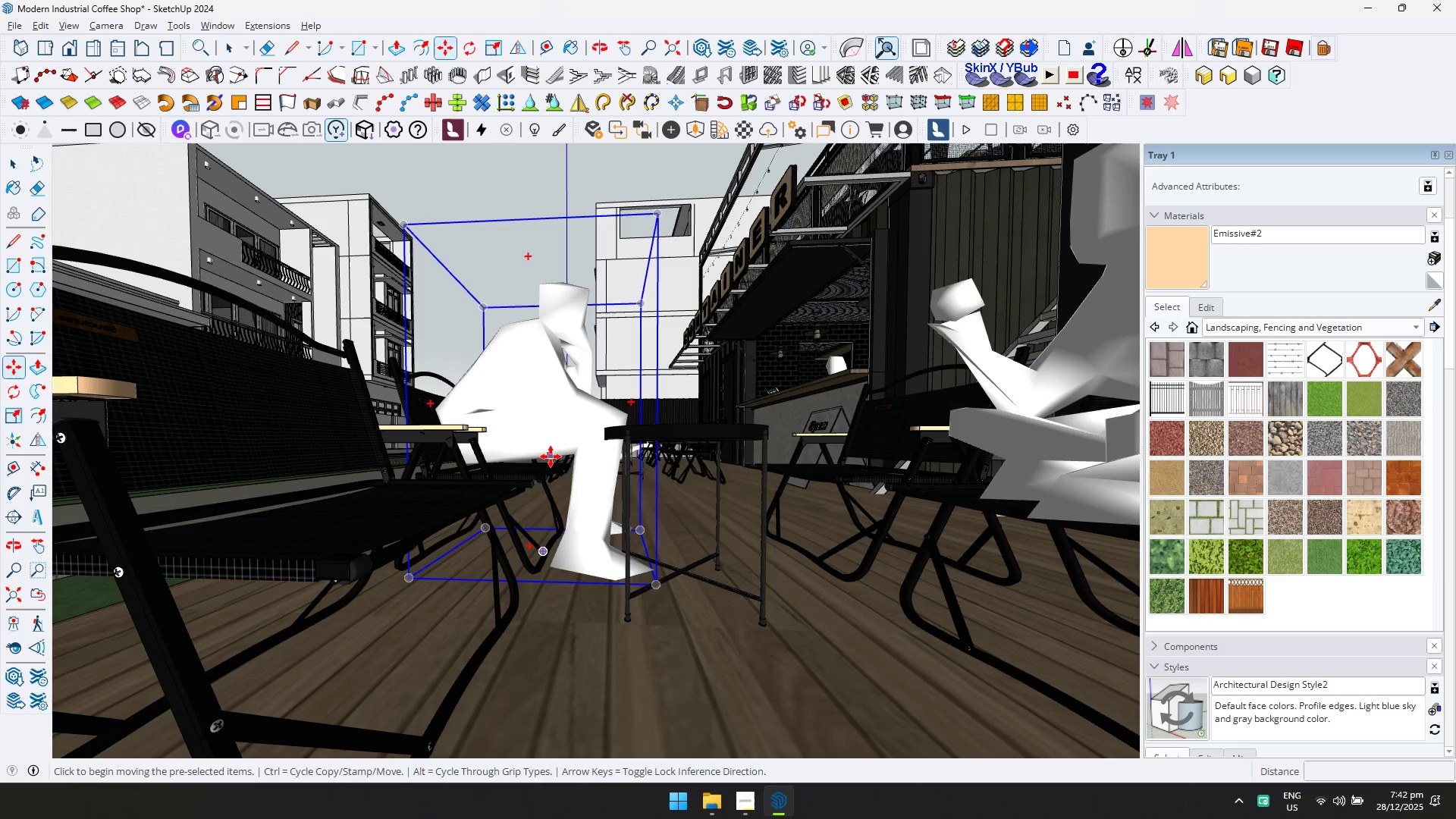 
left_click([551, 457])
 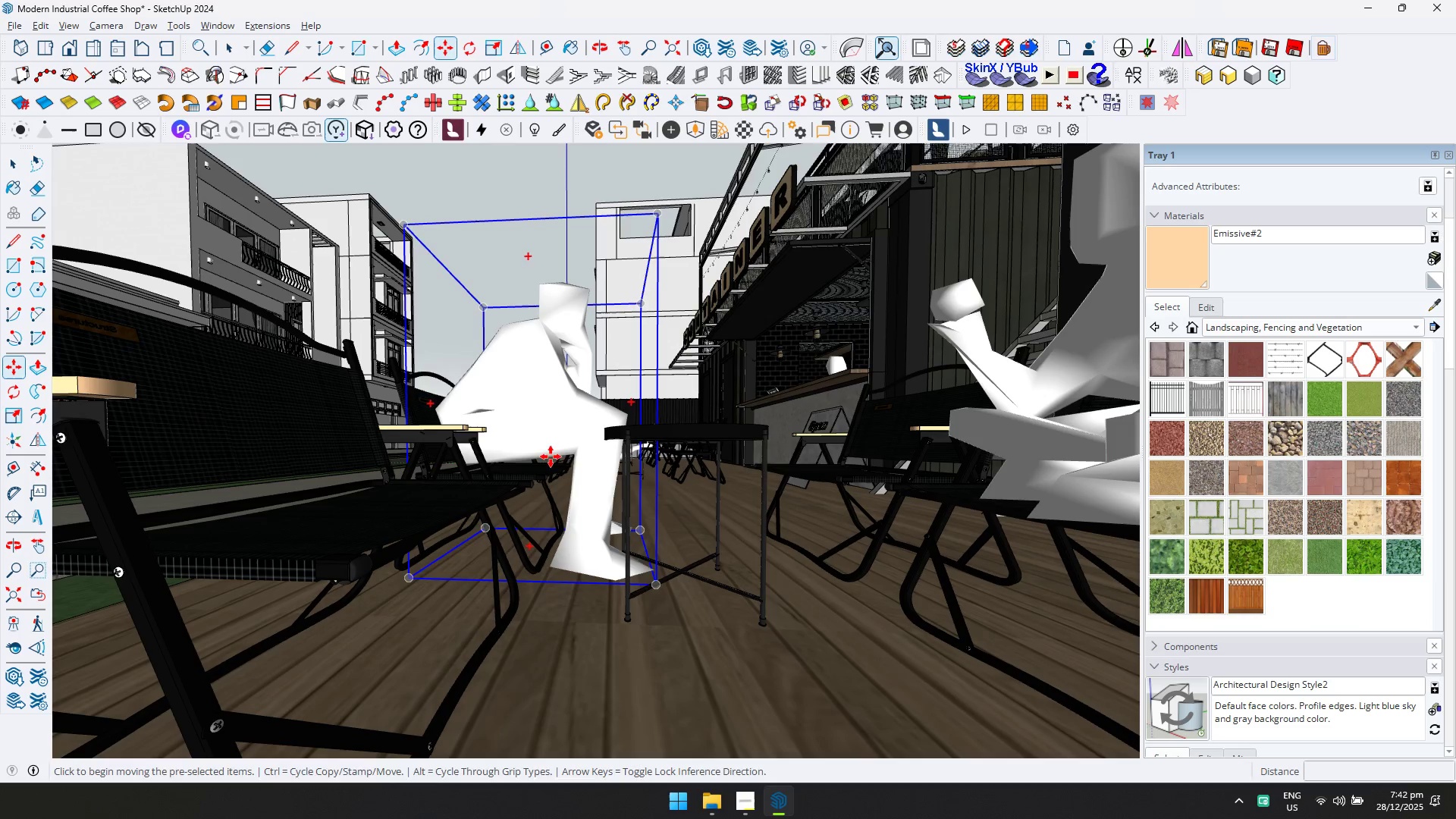 
key(ArrowUp)
 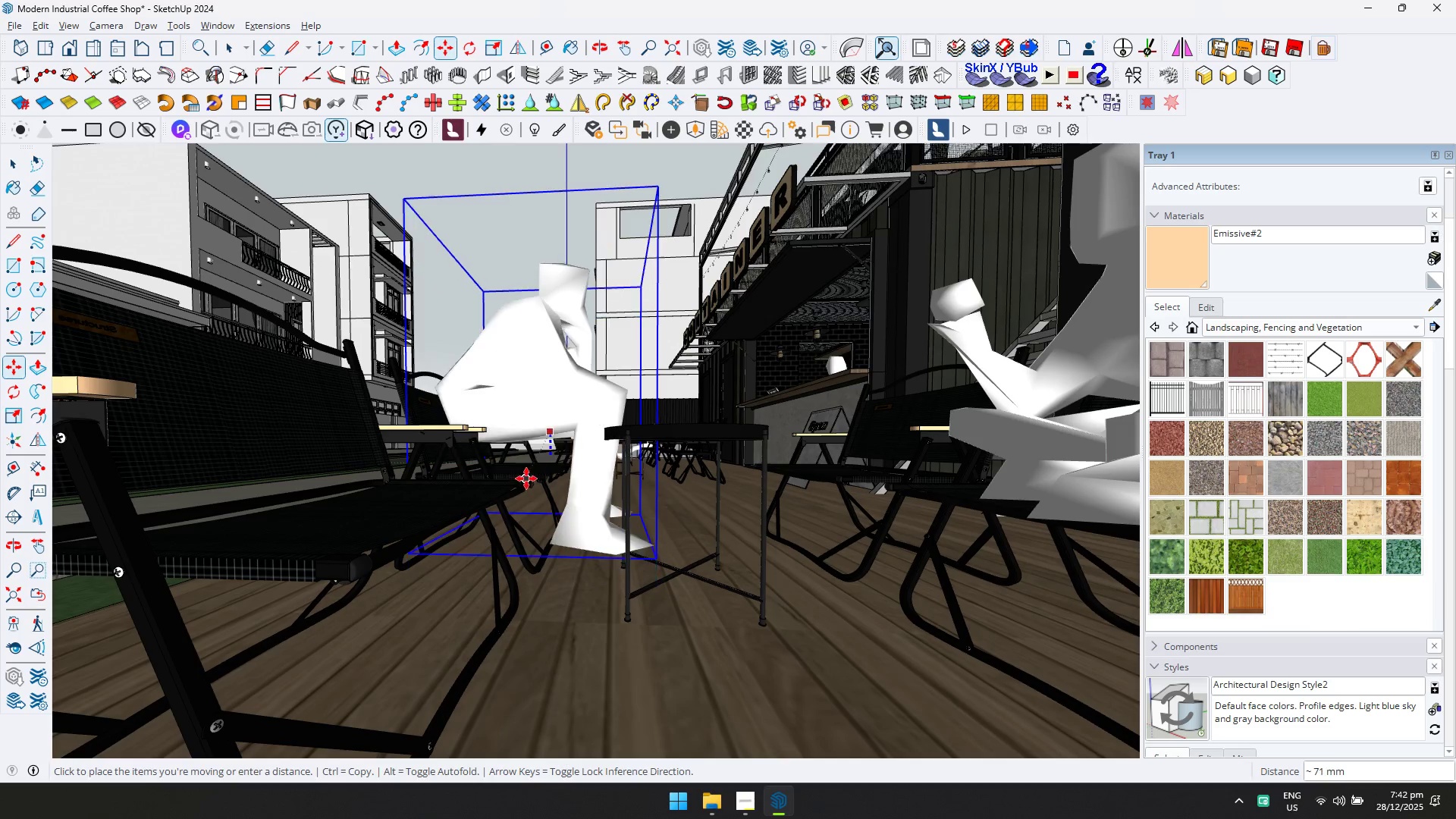 
left_click([527, 476])
 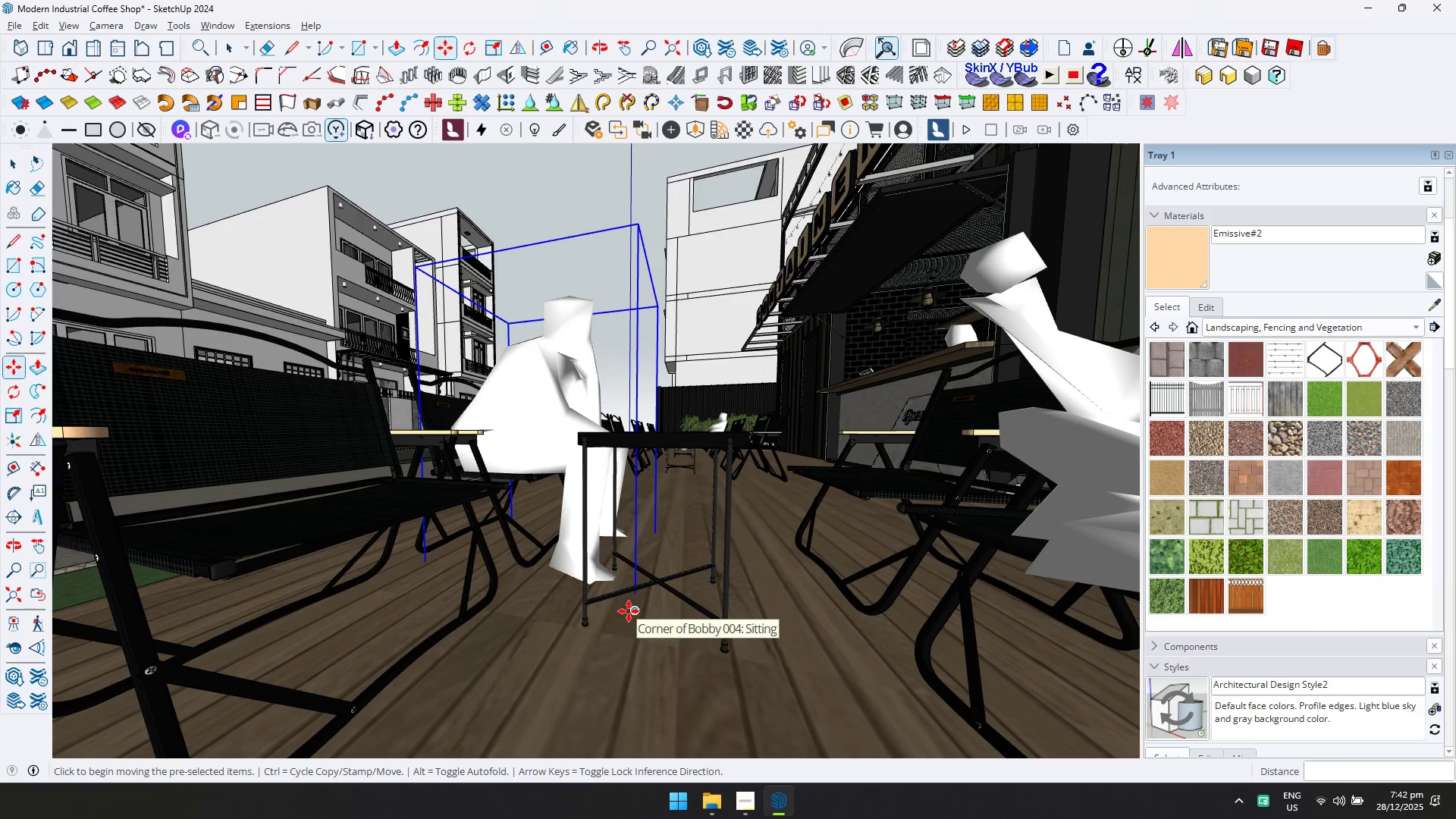 
key(S)
 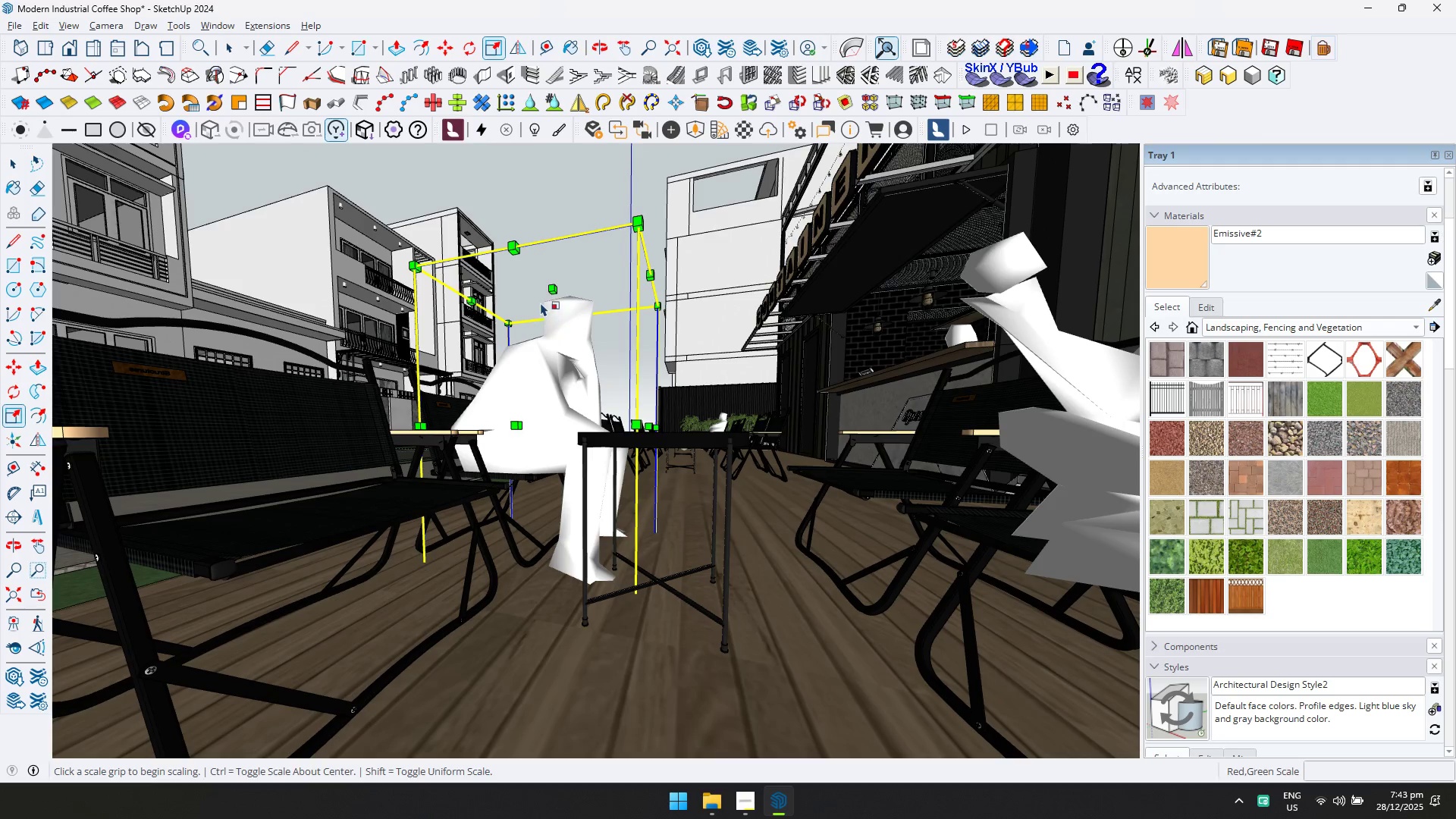 
left_click([547, 290])
 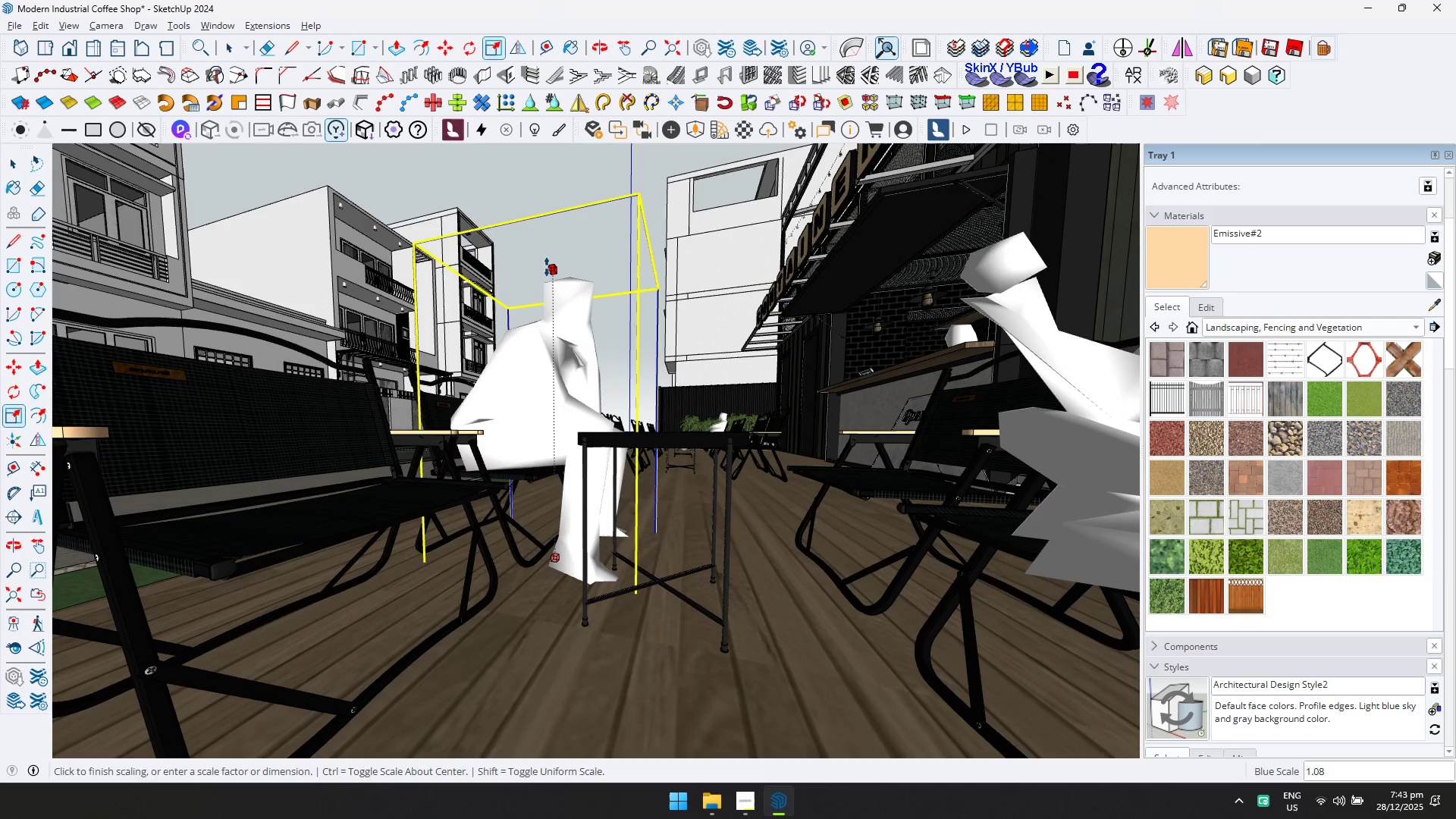 
left_click([549, 259])
 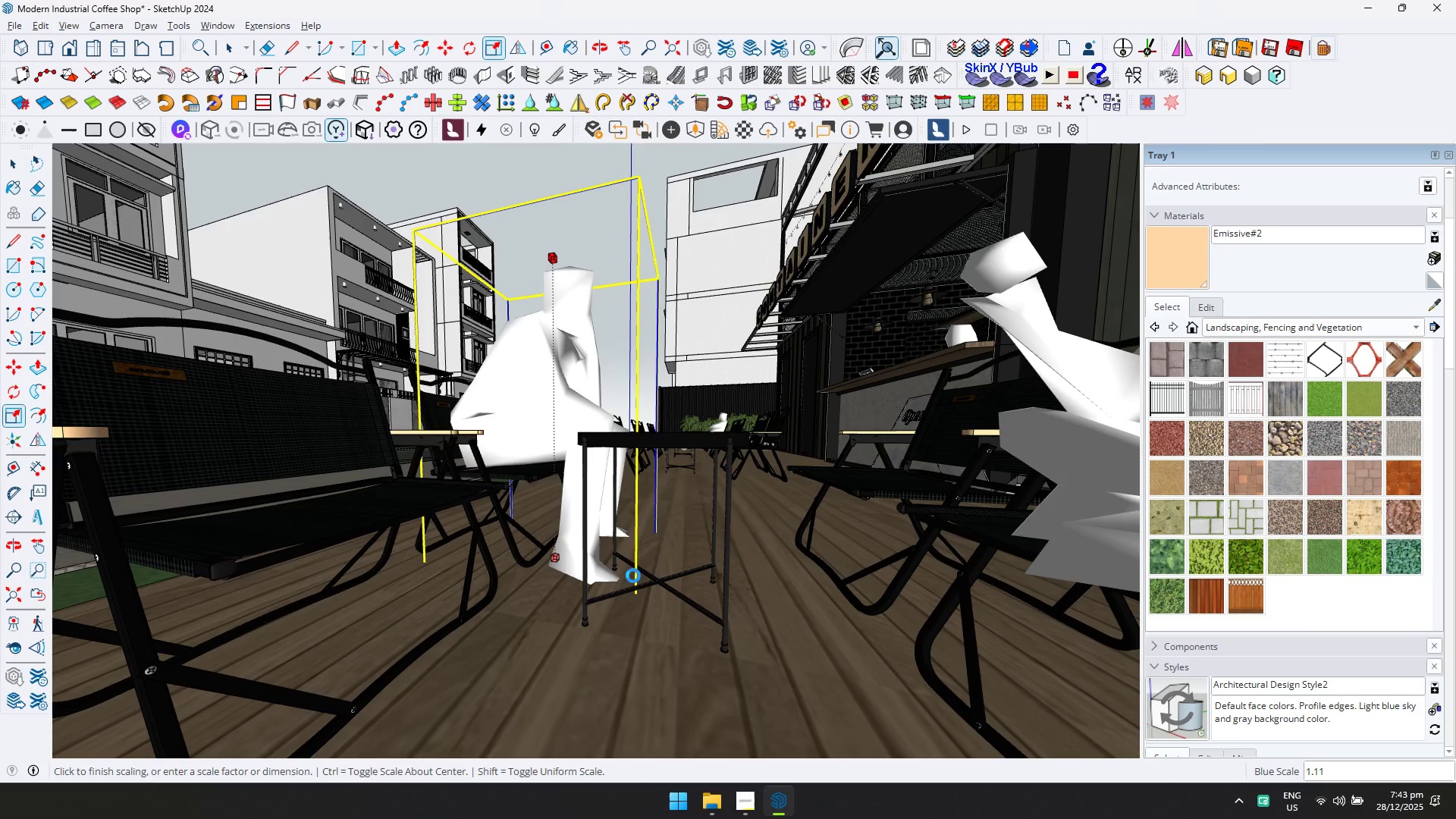 
key(M)
 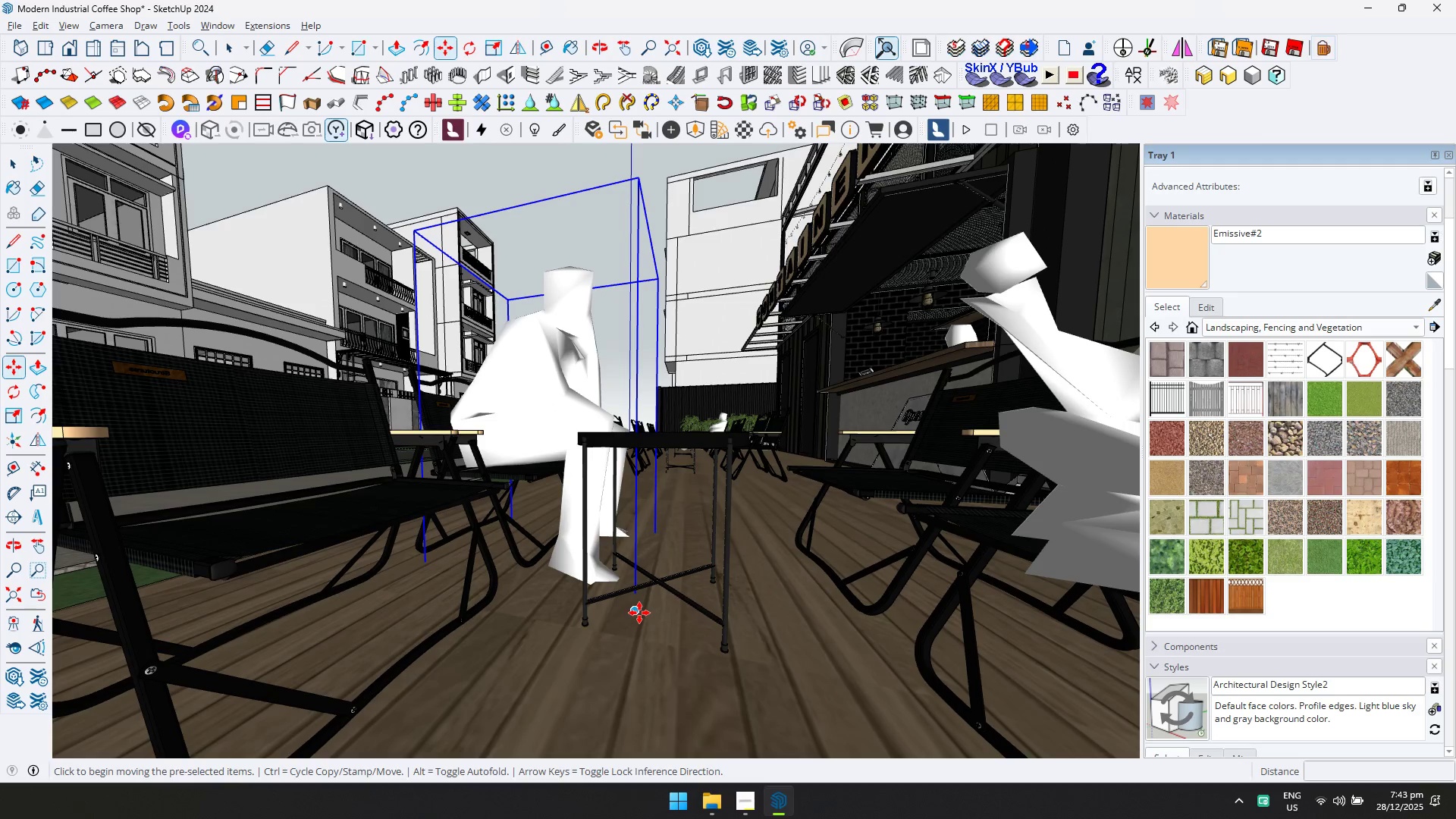 
left_click([639, 613])
 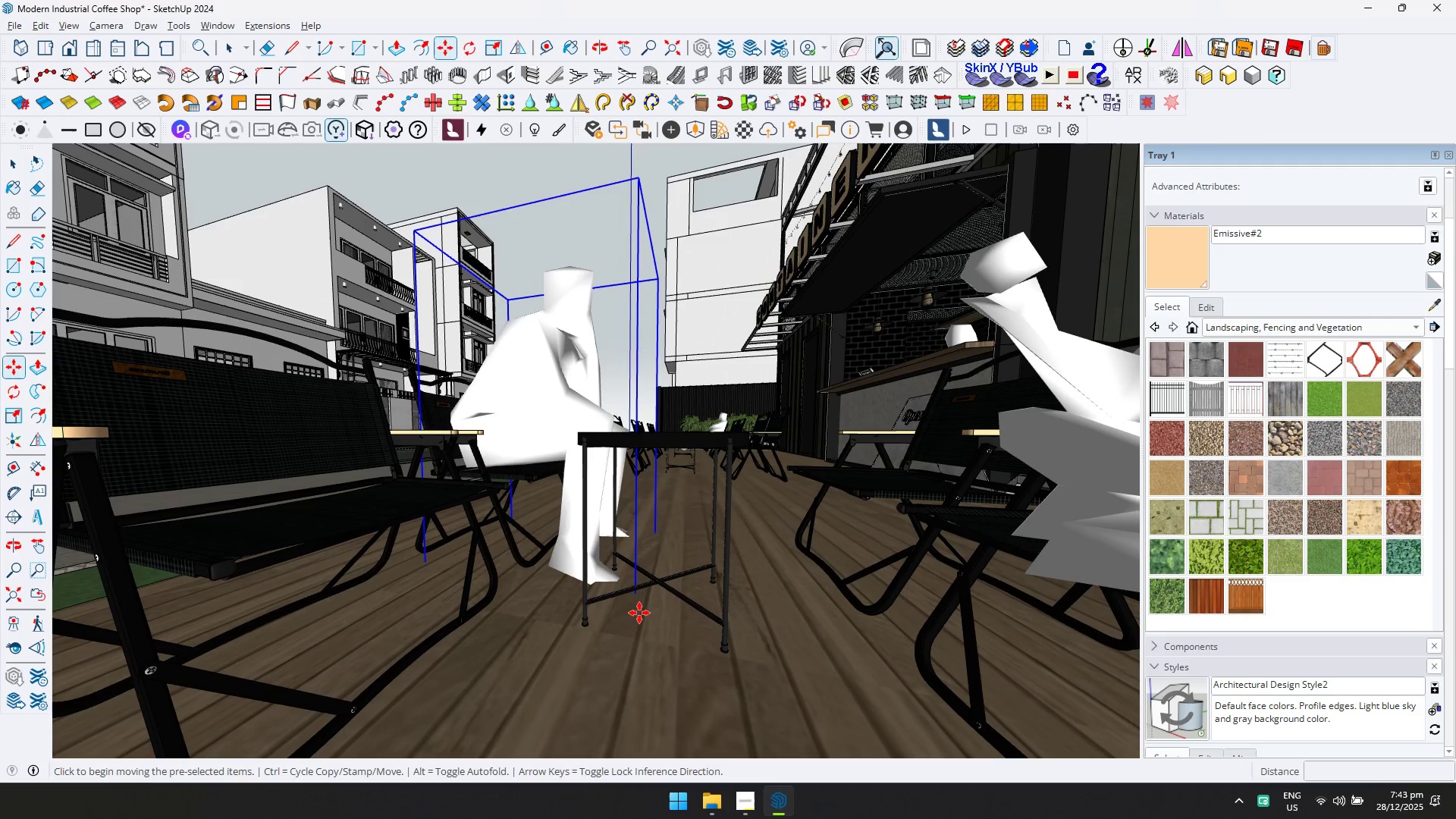 
key(ArrowUp)
 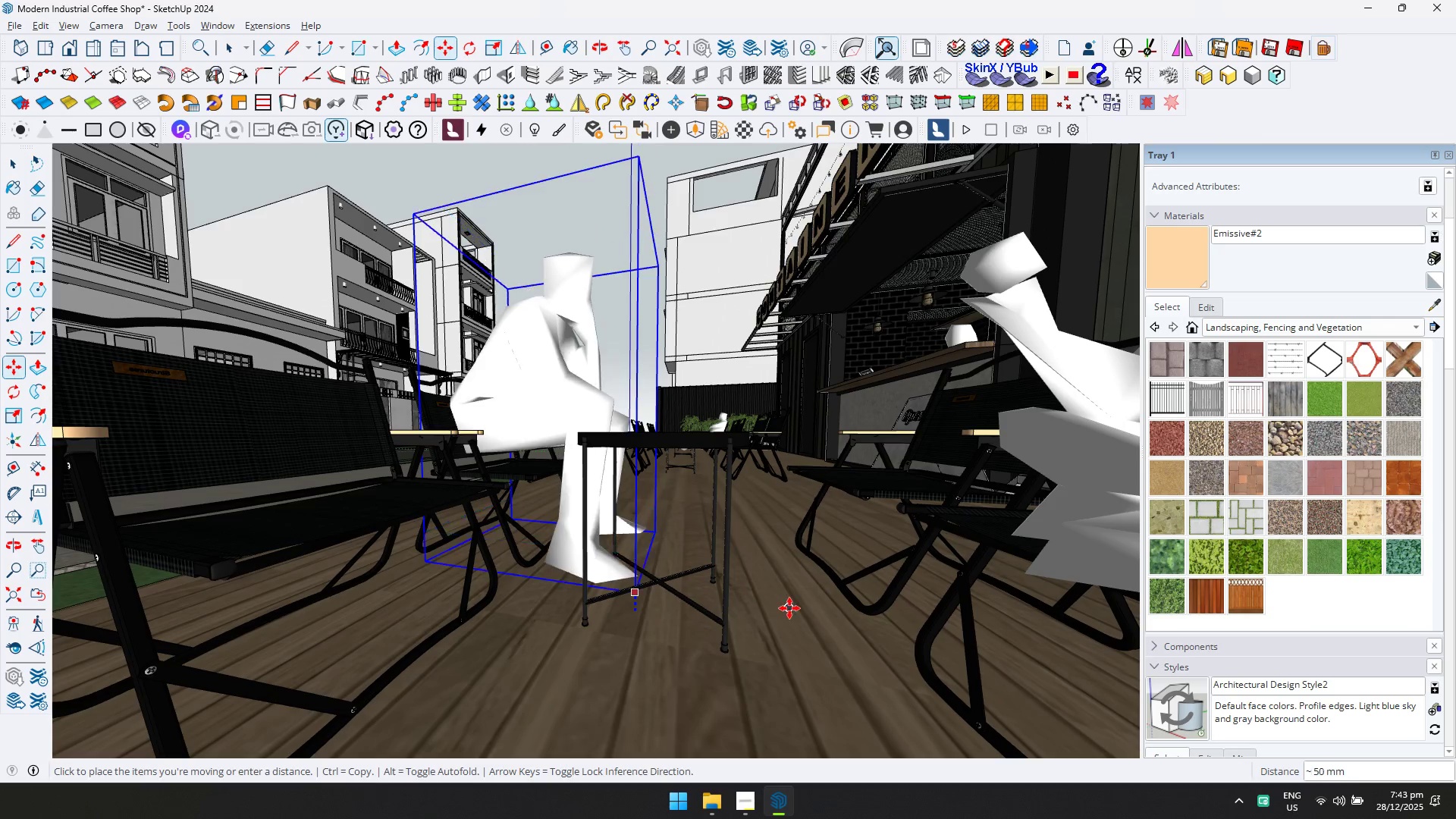 
left_click([789, 608])
 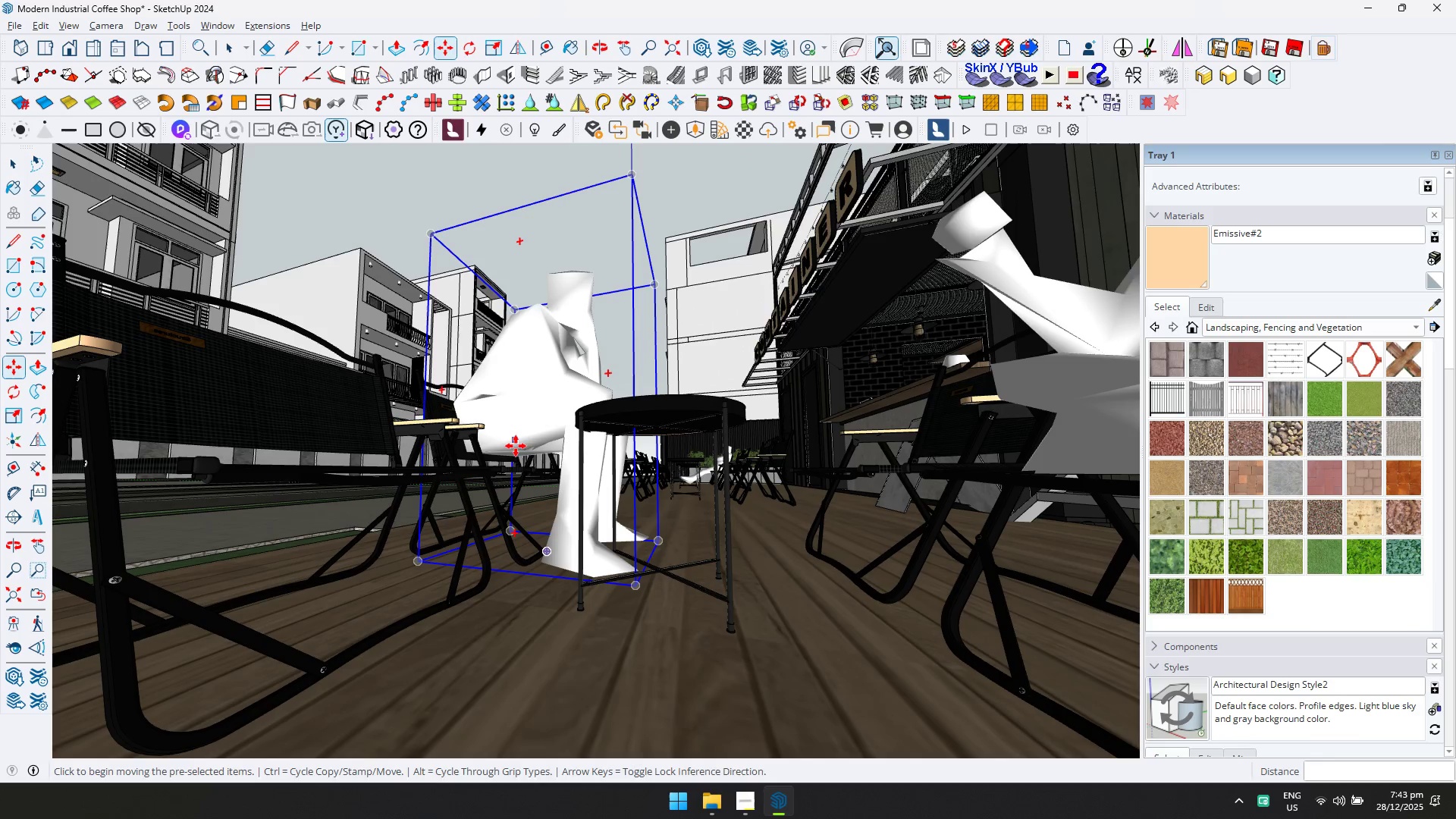 
key(S)
 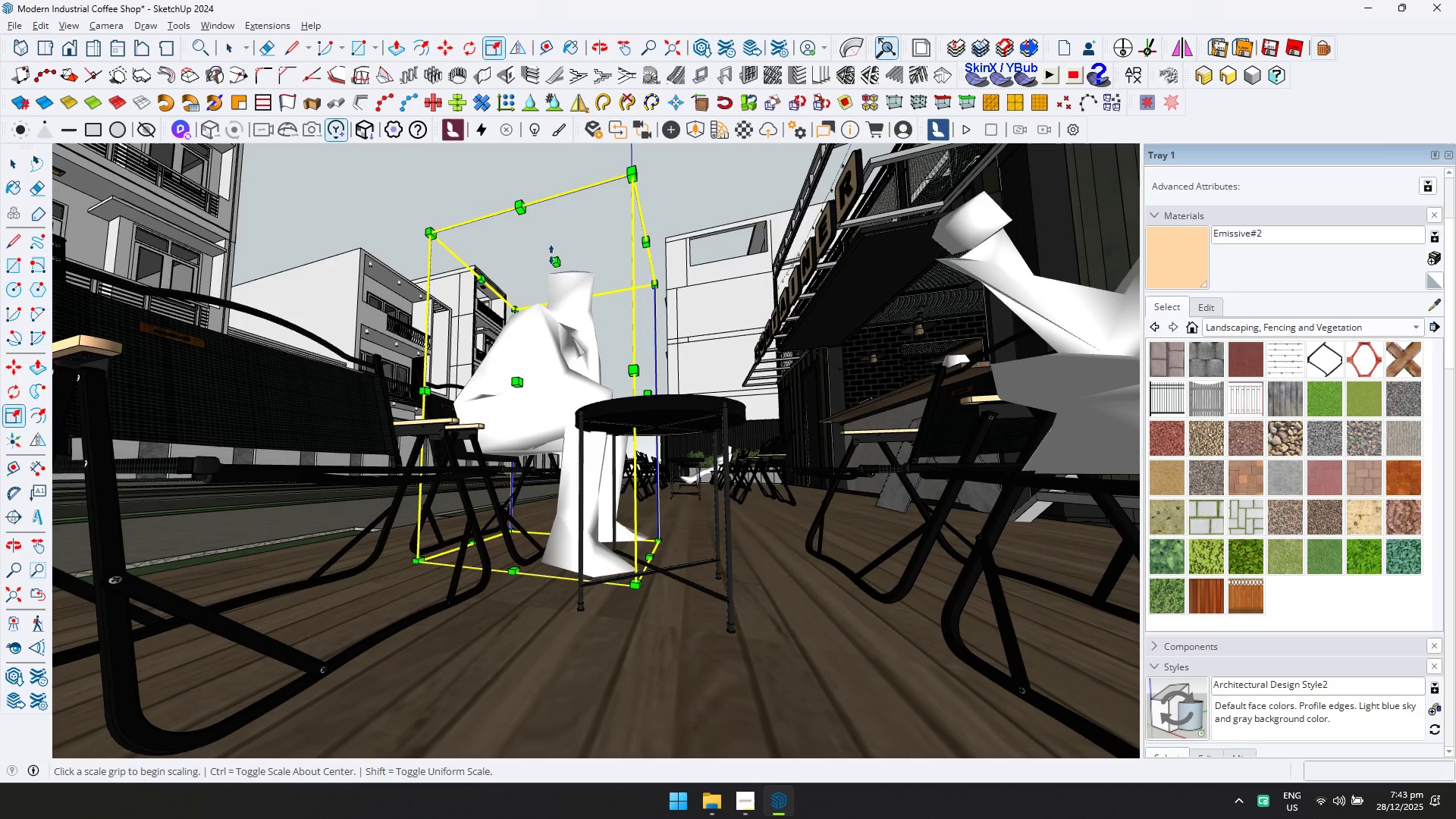 
left_click([554, 258])
 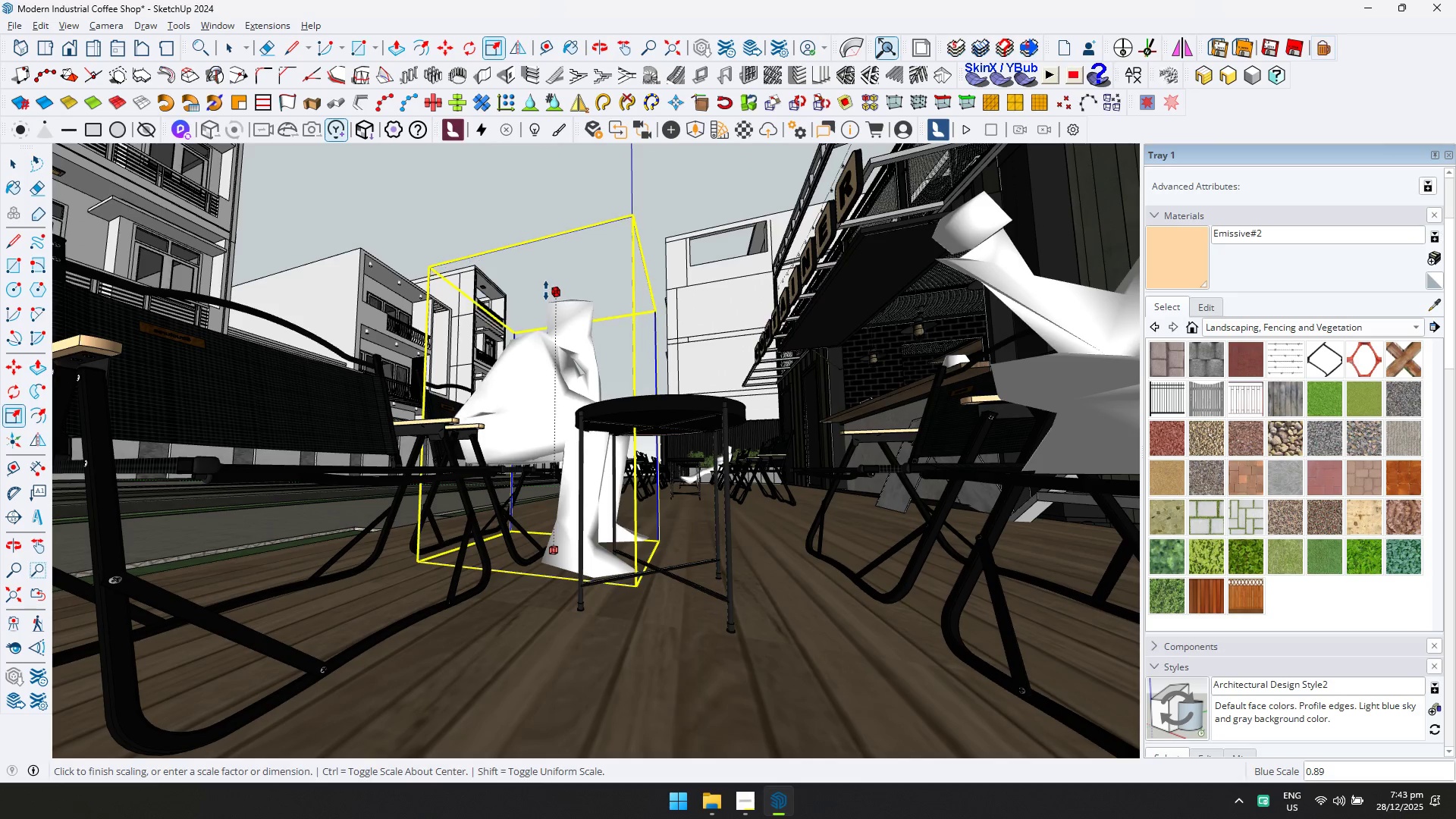 
left_click([546, 297])
 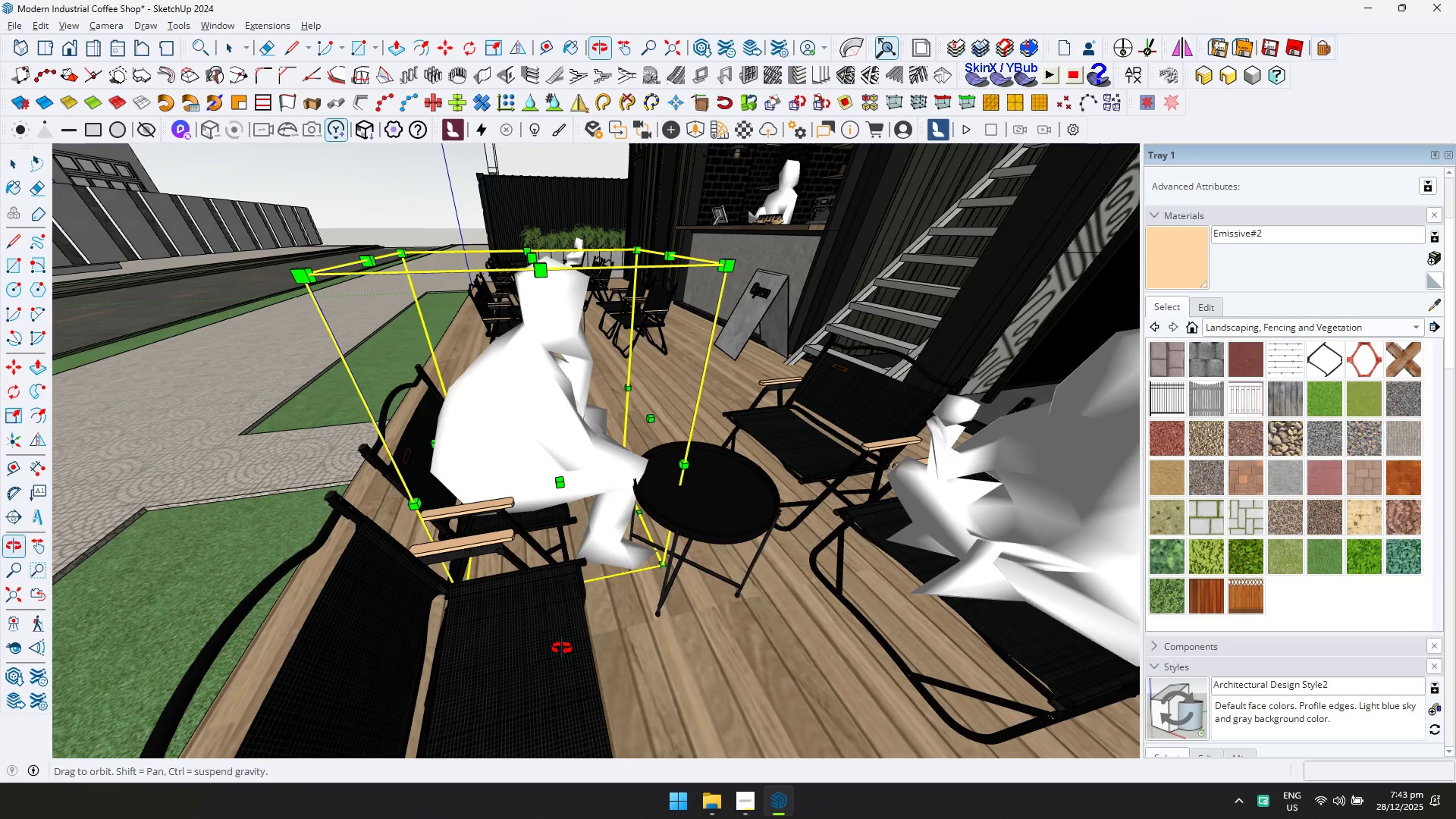 
key(M)
 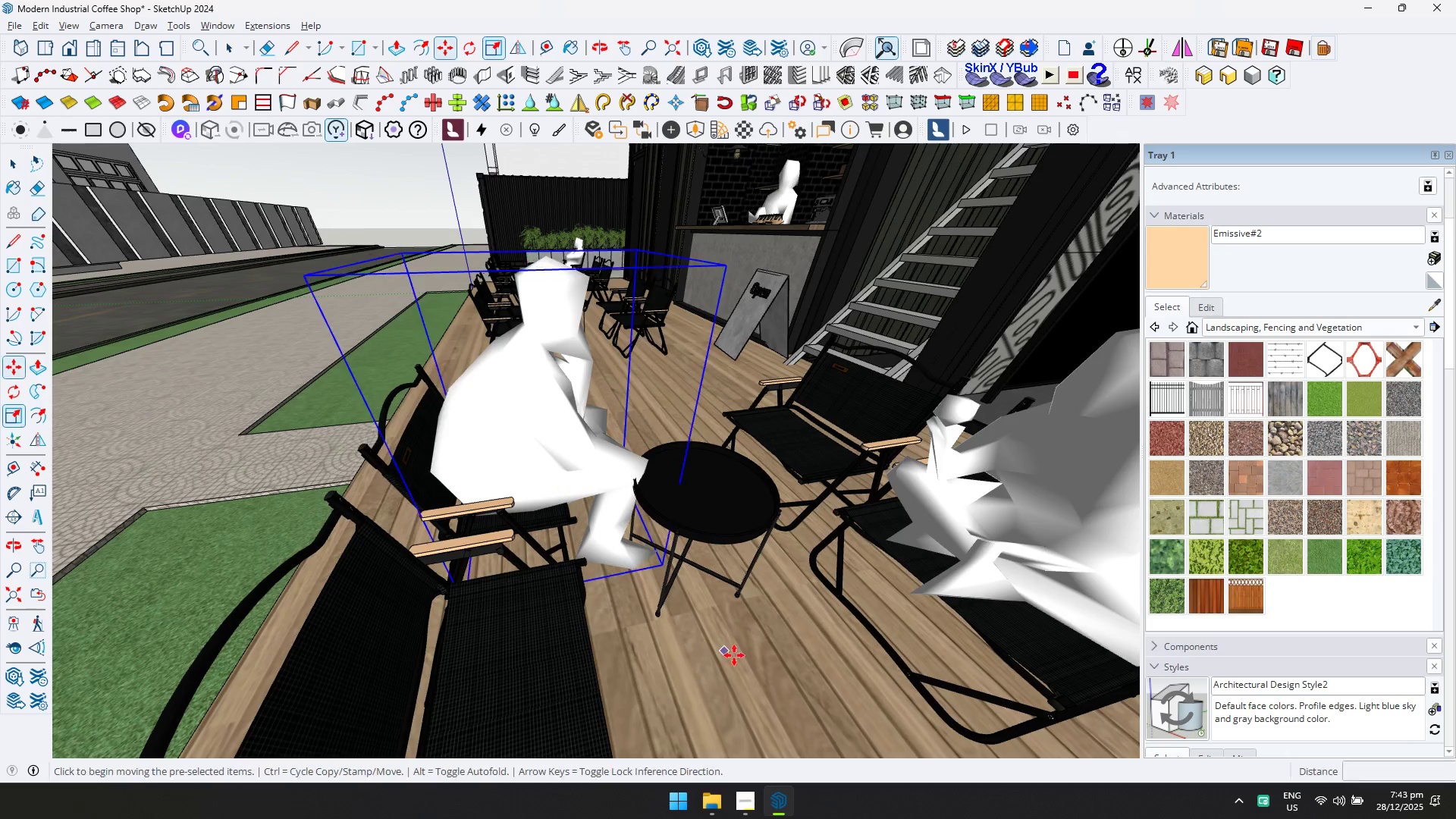 
left_click([736, 657])
 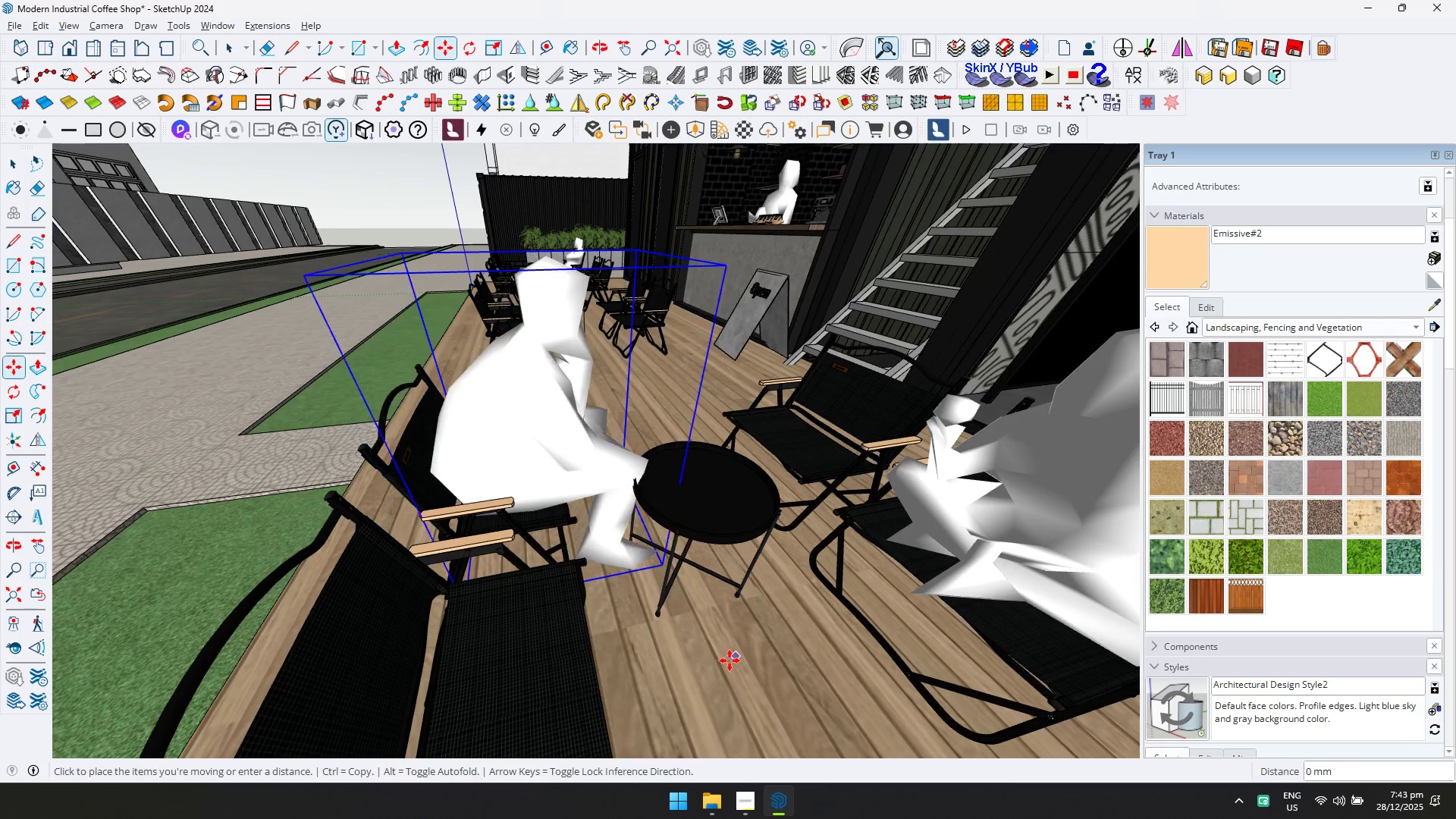 
left_click([731, 661])
 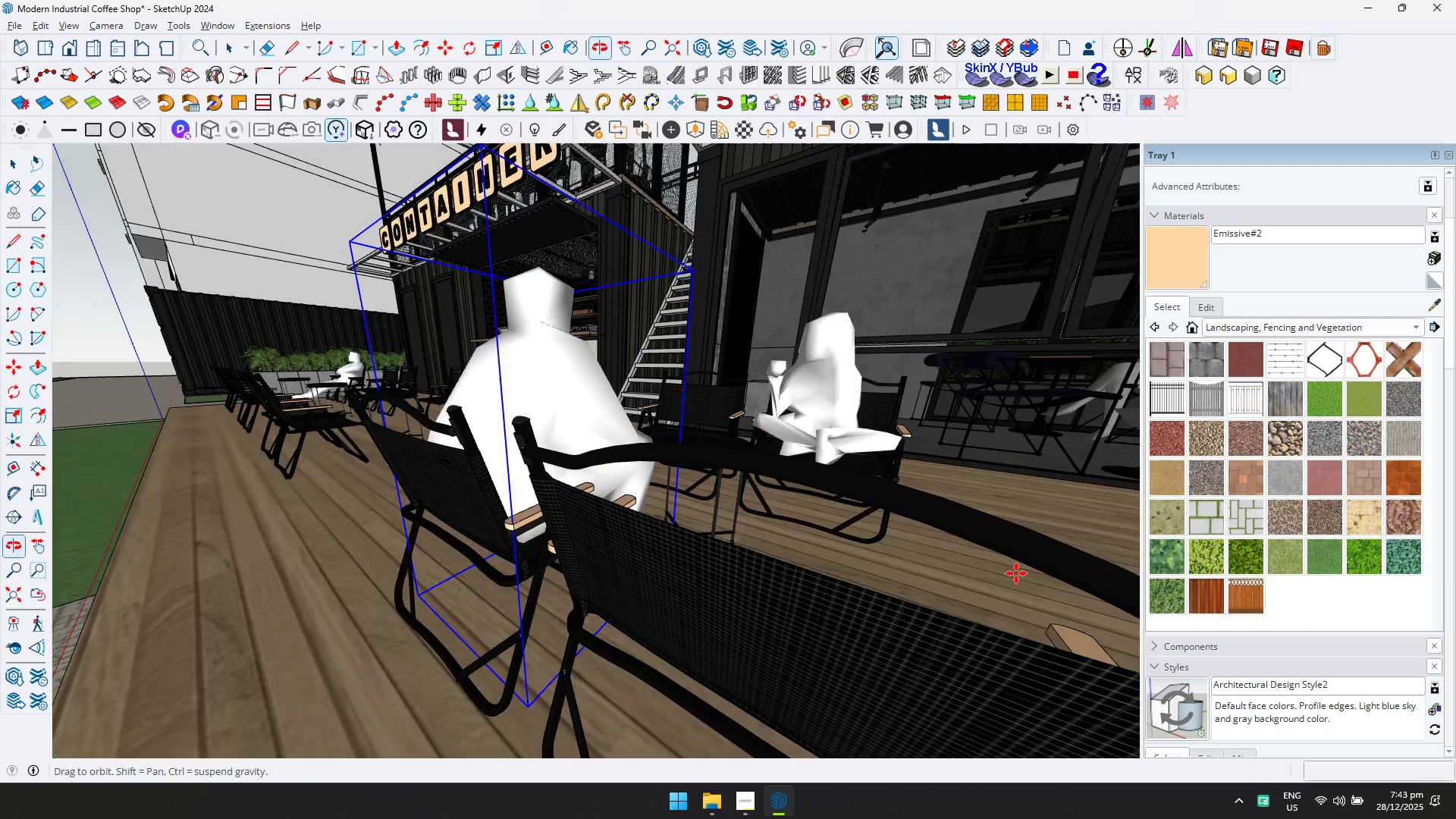 
scroll: coordinate [817, 533], scroll_direction: down, amount: 5.0
 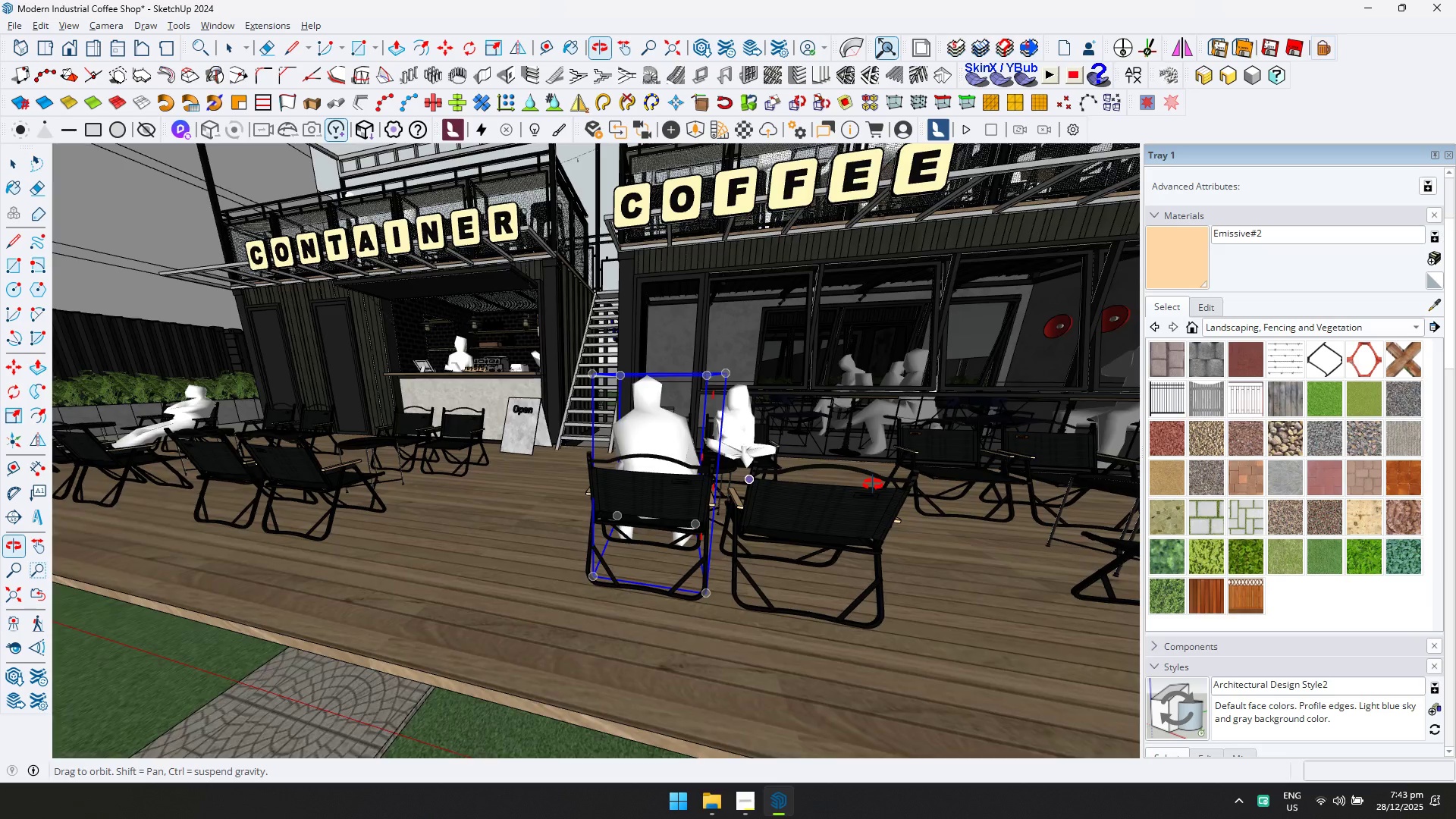 
key(Space)
 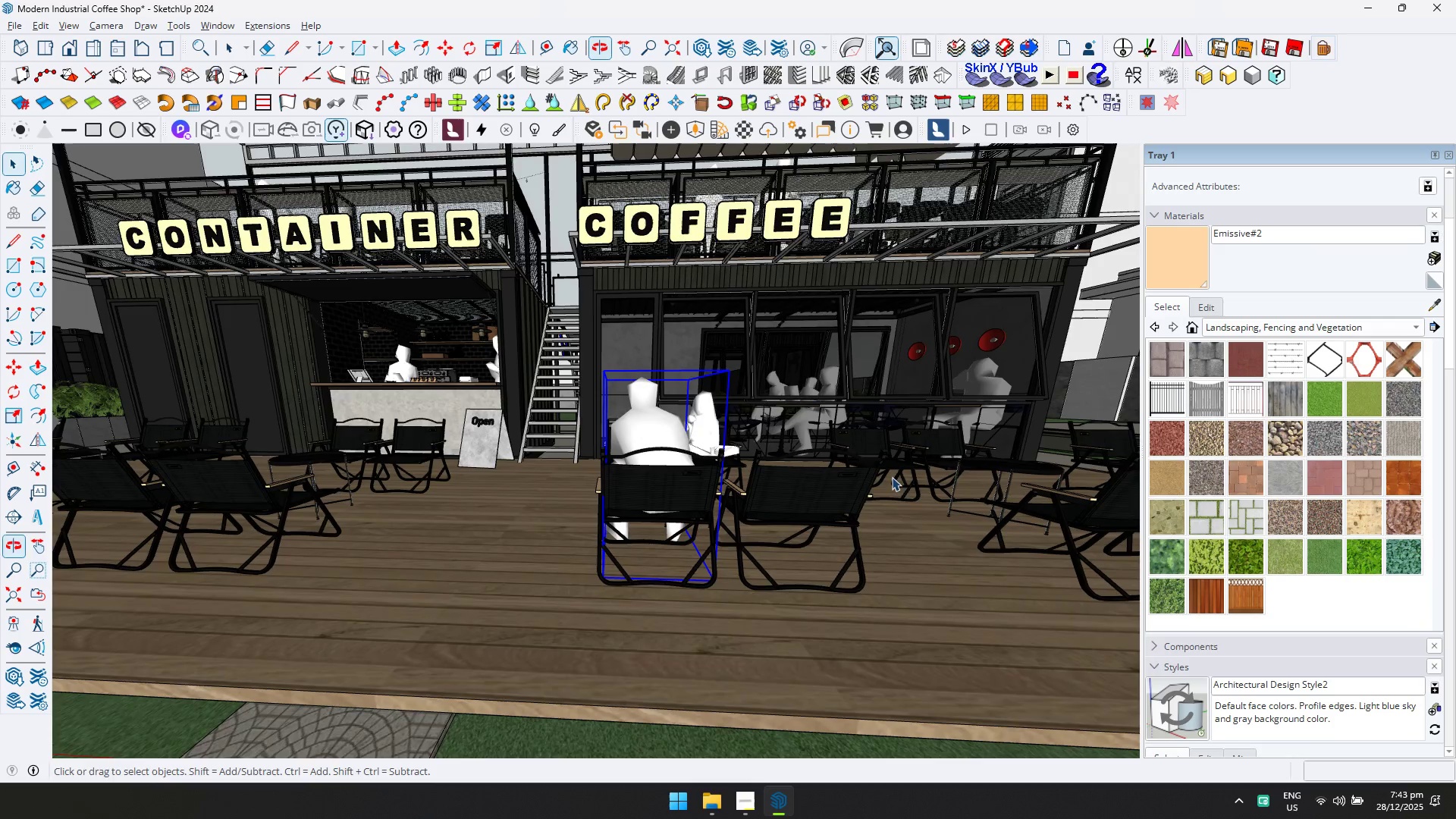 
hold_key(key=ShiftLeft, duration=0.47)
scroll: coordinate [856, 496], scroll_direction: down, amount: 4.0
 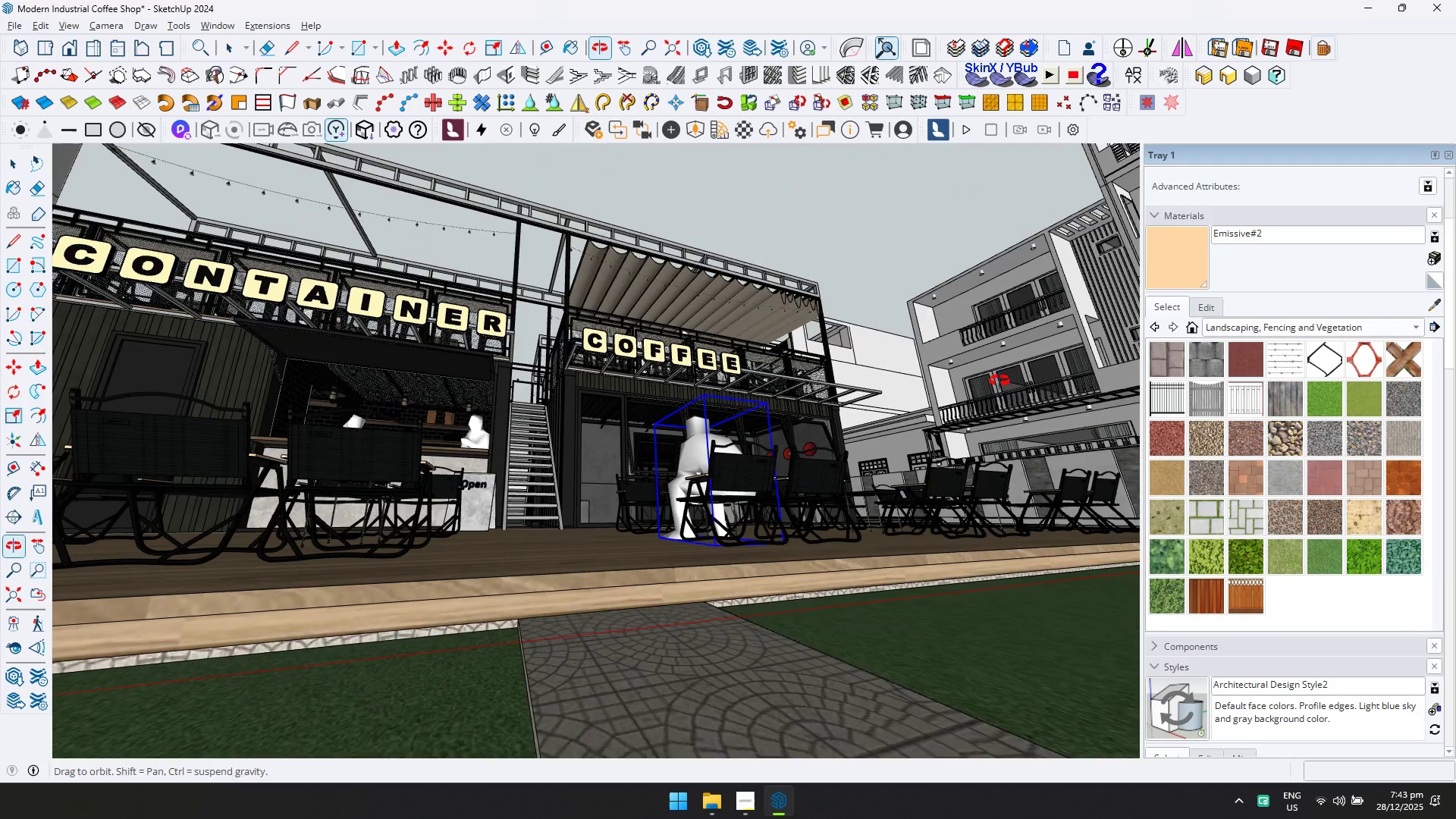 
key(Shift+ShiftLeft)
 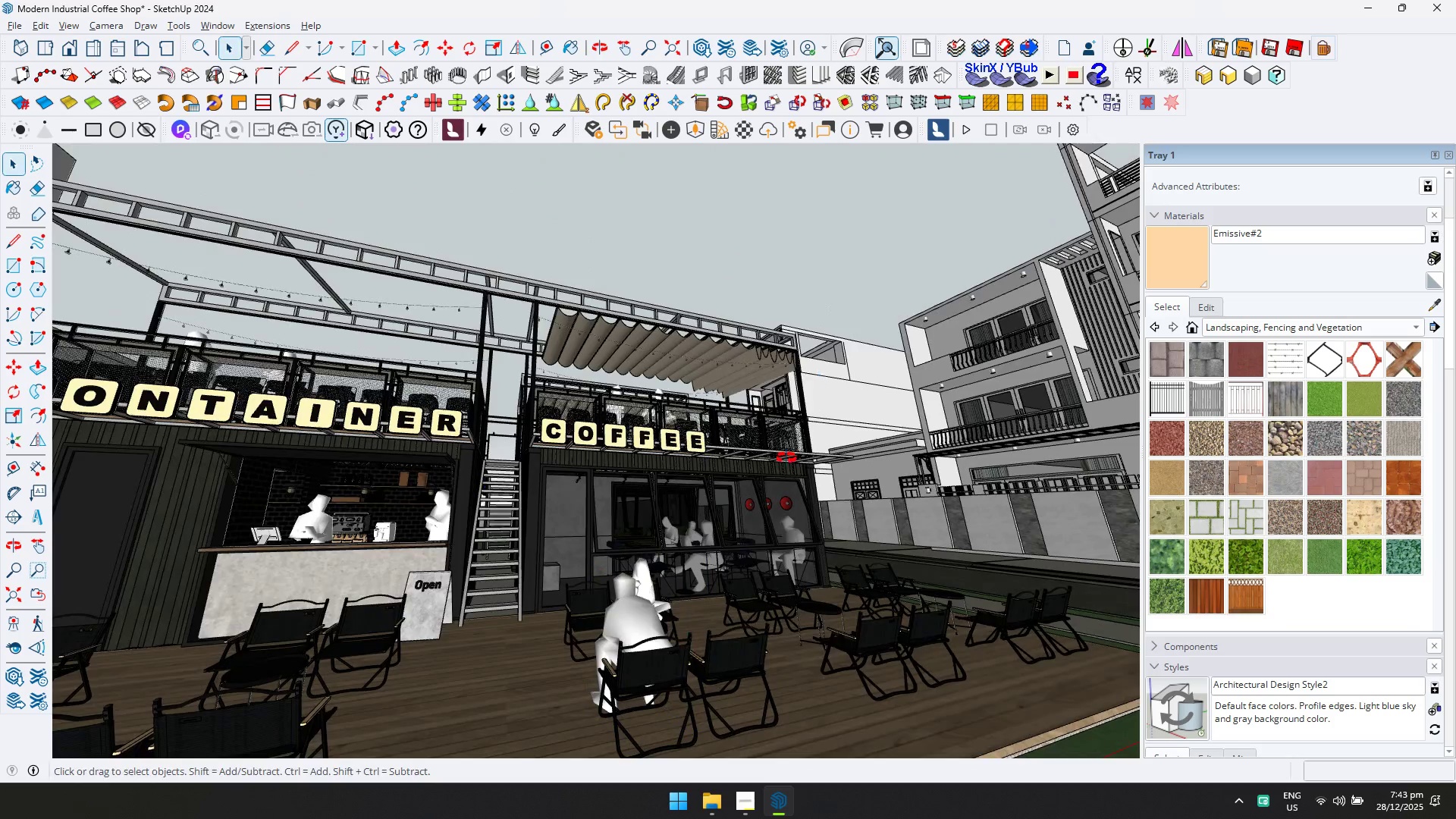 
hold_key(key=ShiftLeft, duration=0.36)
 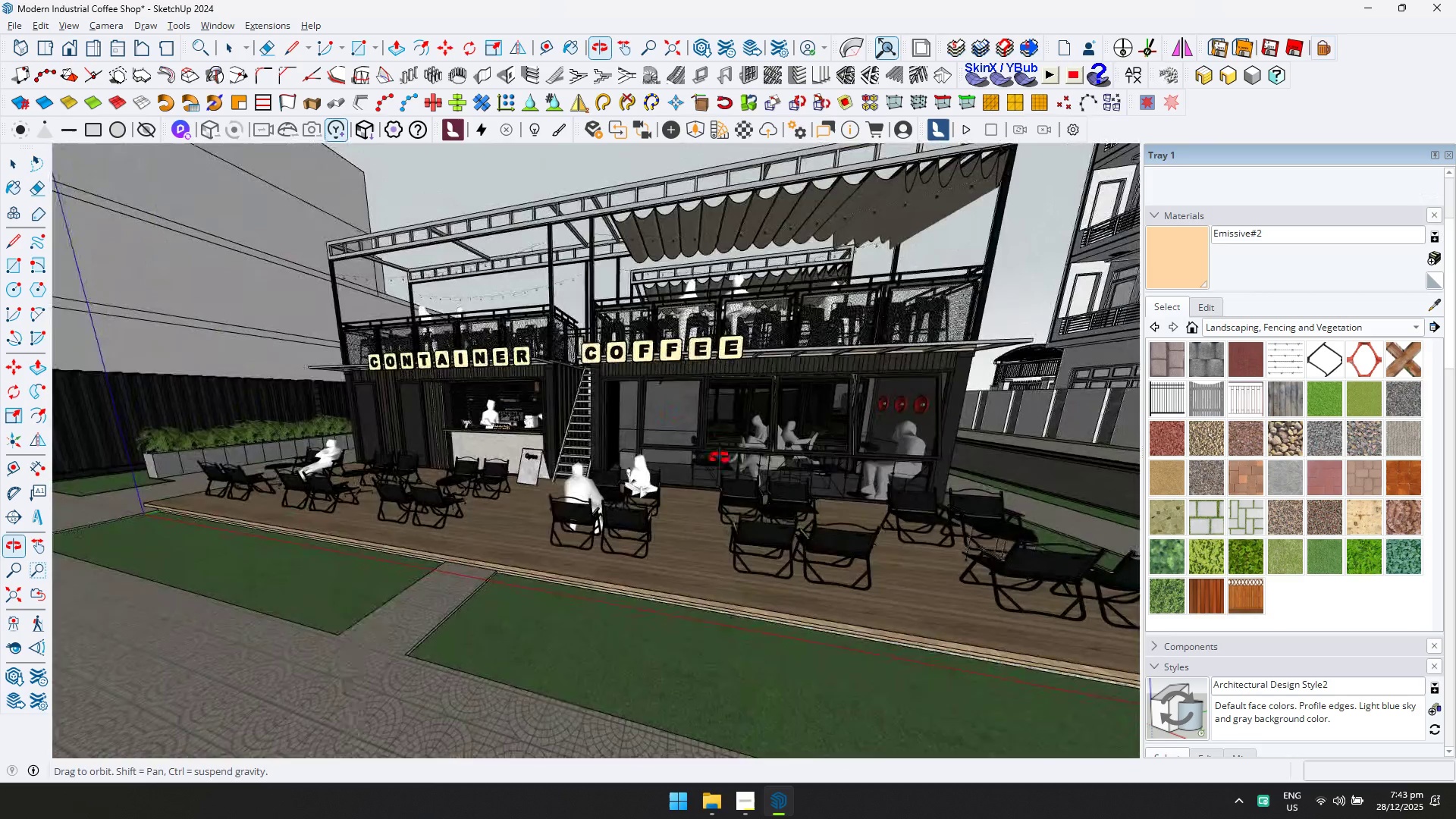 
key(Shift+ShiftLeft)
 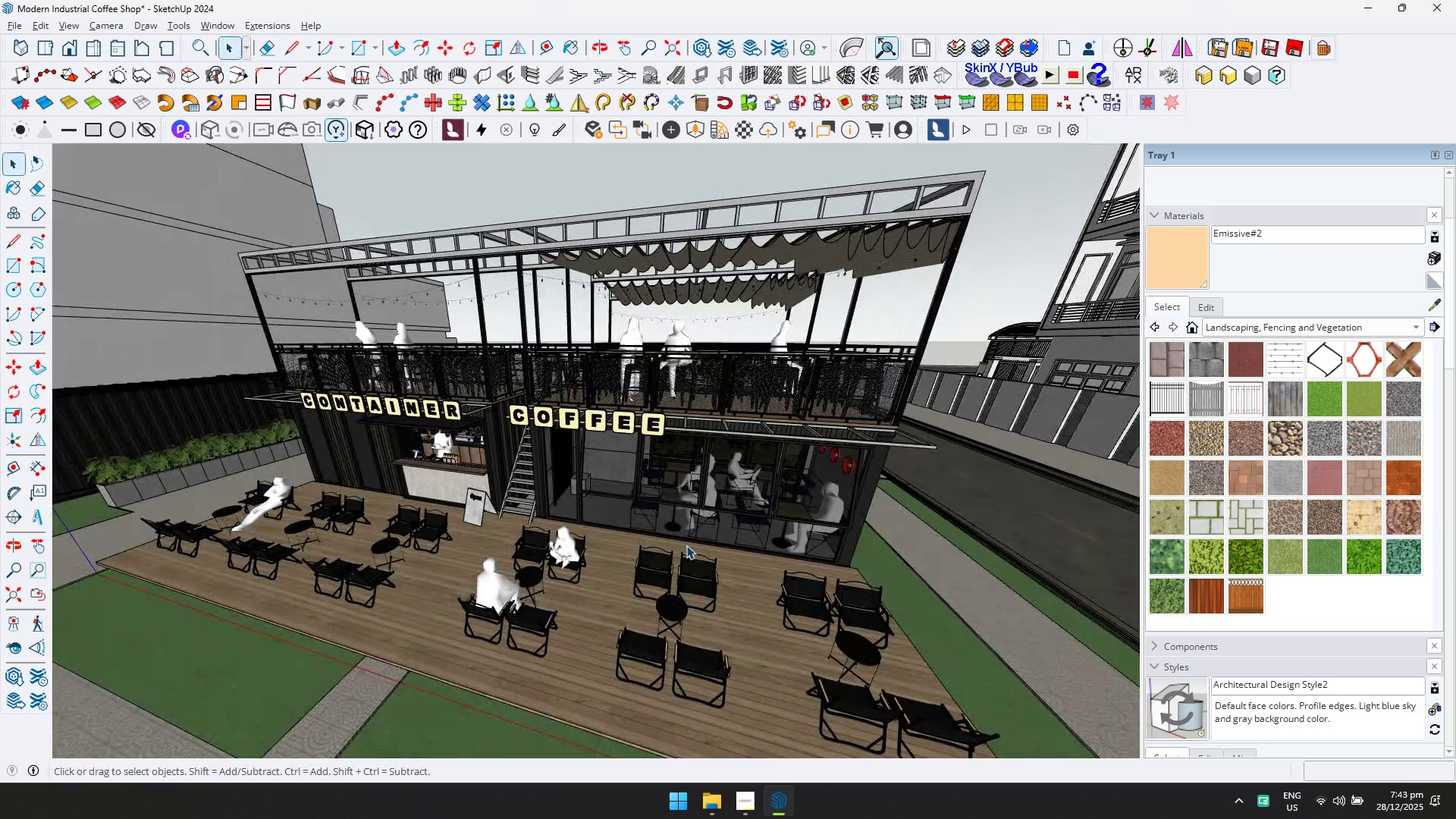 
key(Control+ControlLeft)
 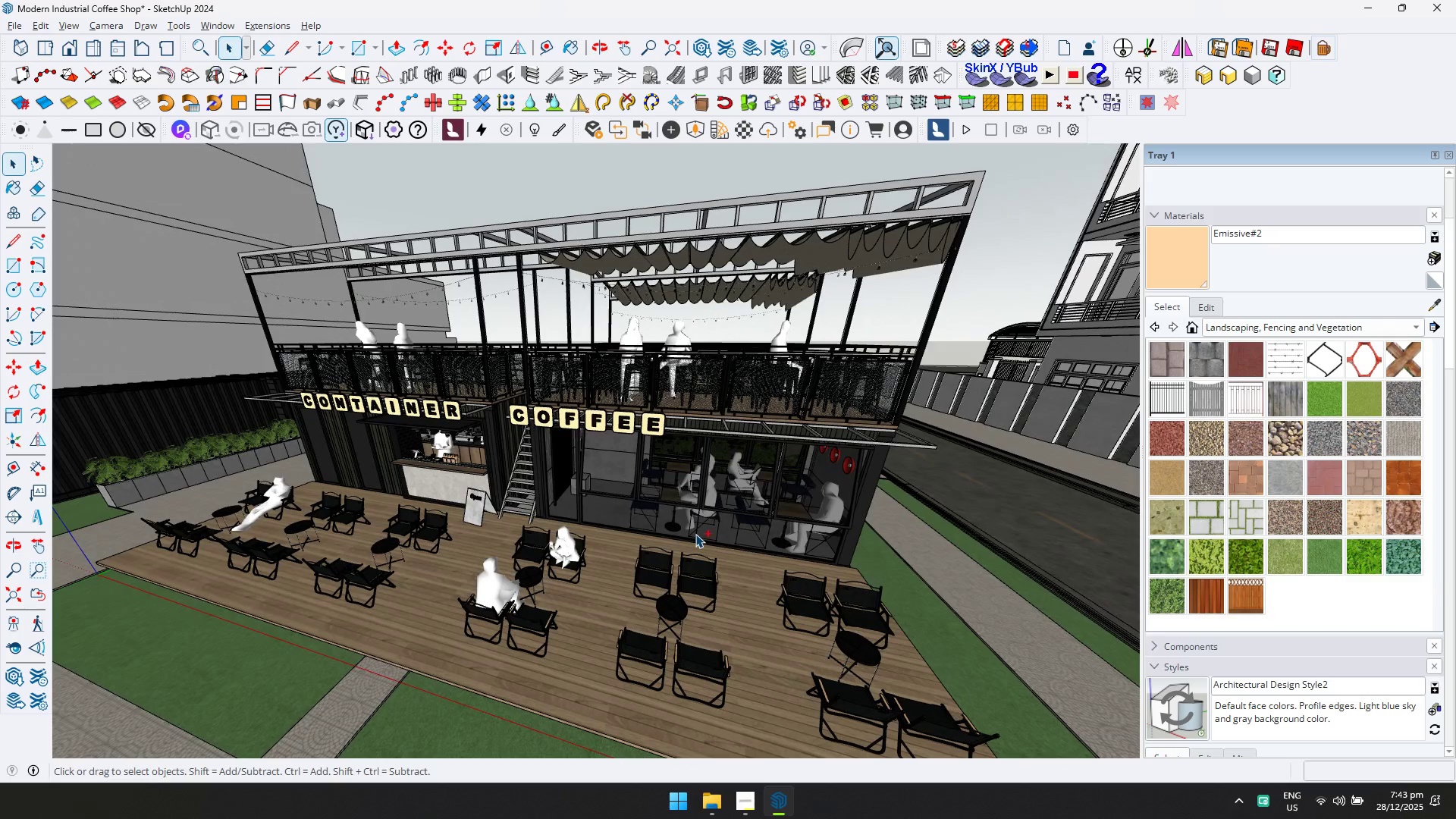 
key(Control+S)
 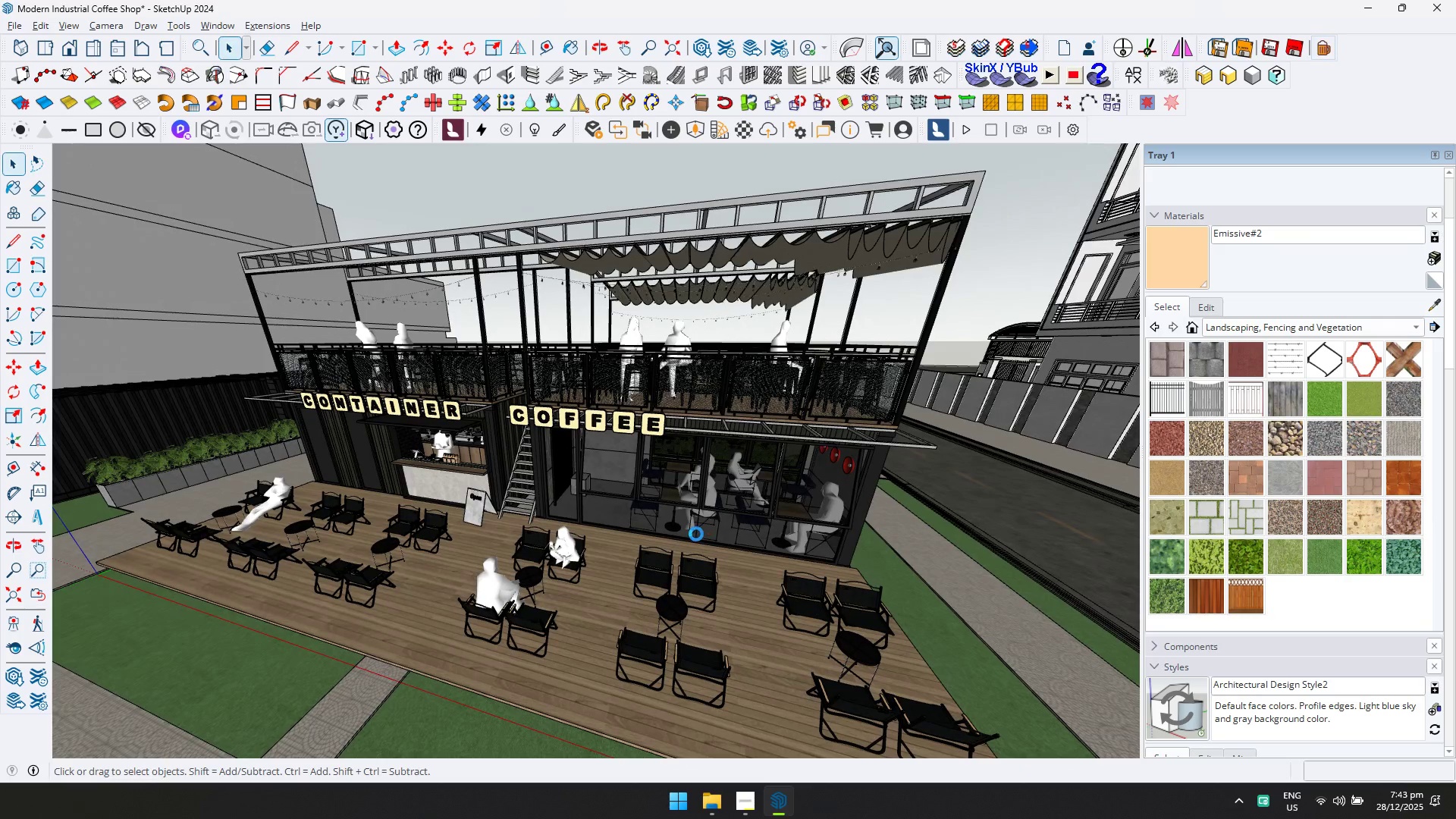 
key(Alt+Tab)
 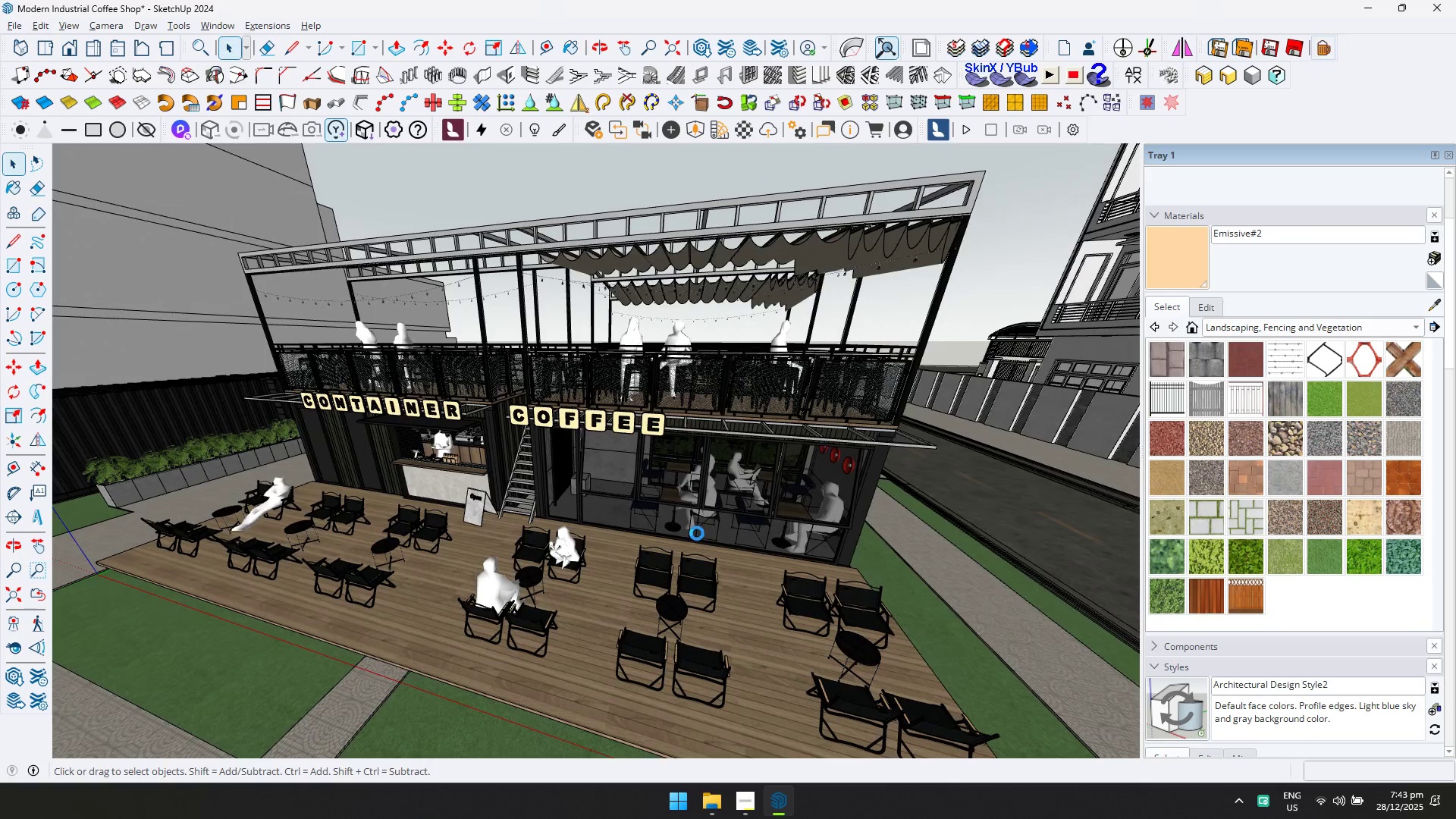 
key(Alt+Tab)
 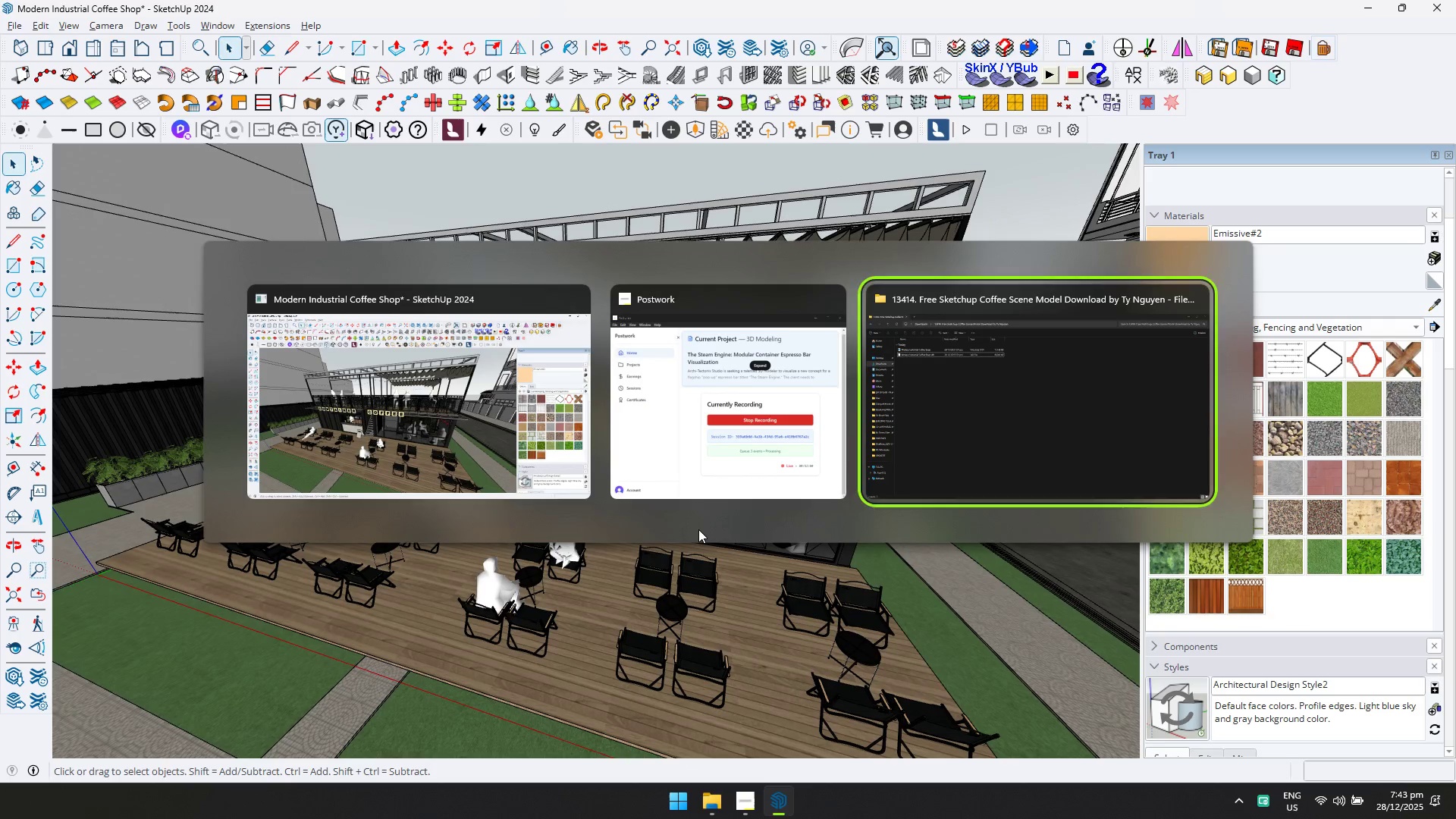 
key(Alt+Tab)
 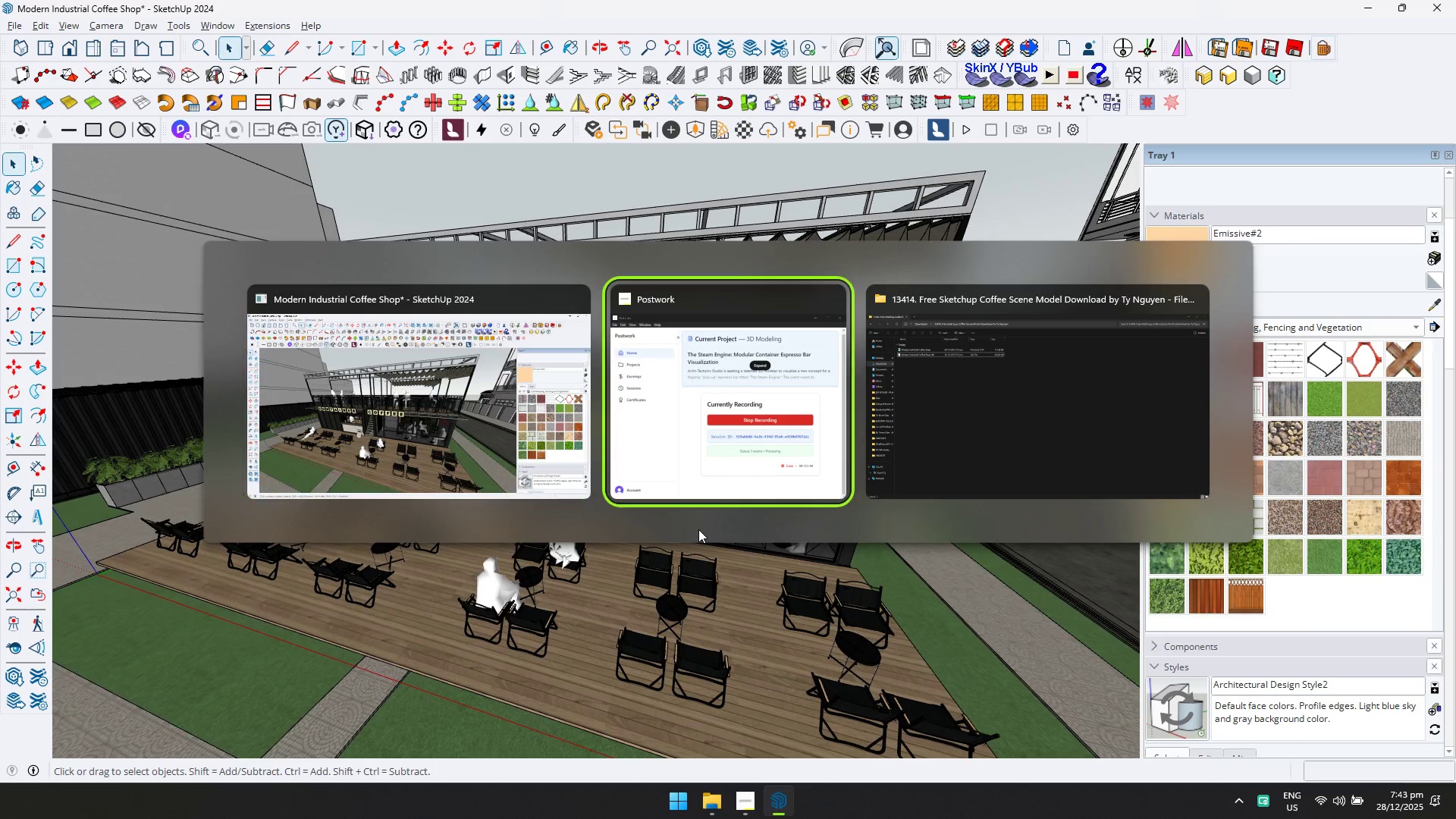 
key(Alt+Tab)